 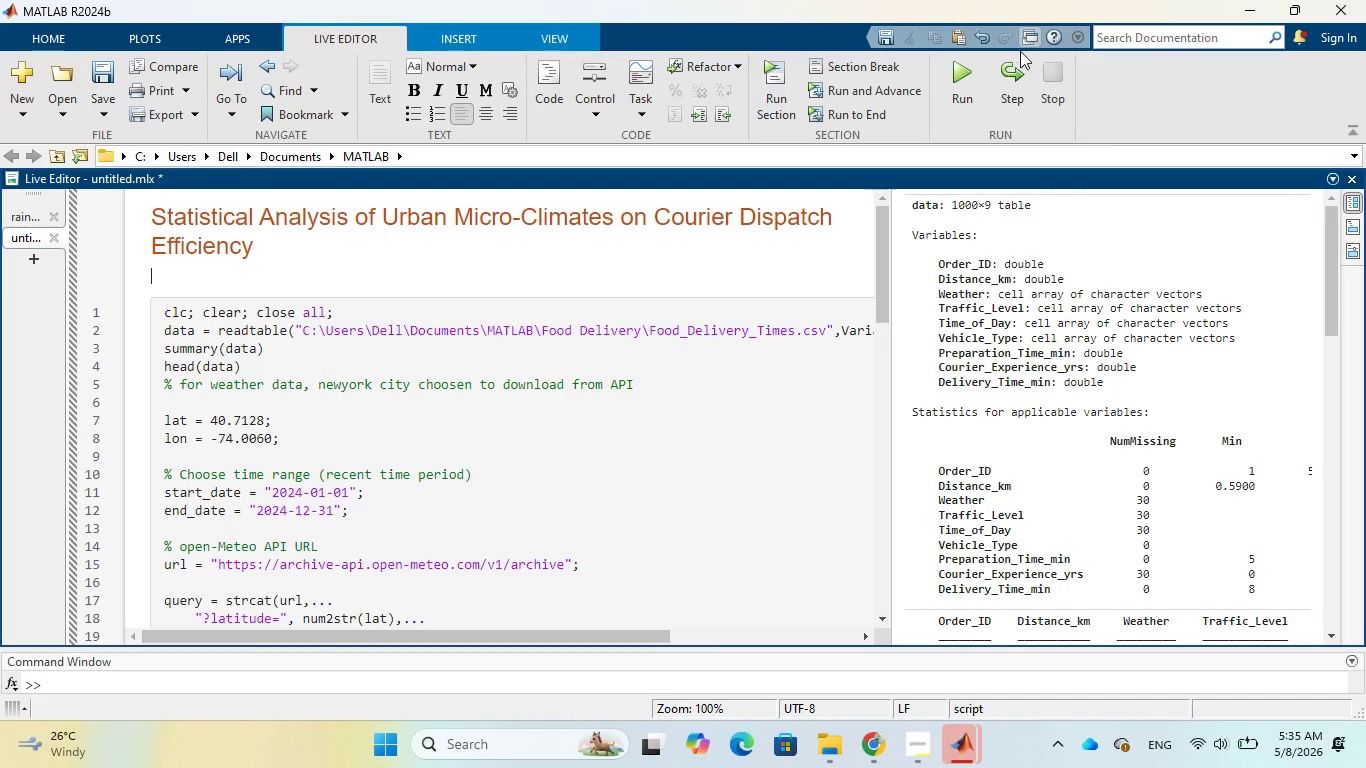 
scroll: coordinate [729, 371], scroll_direction: down, amount: 5.0
 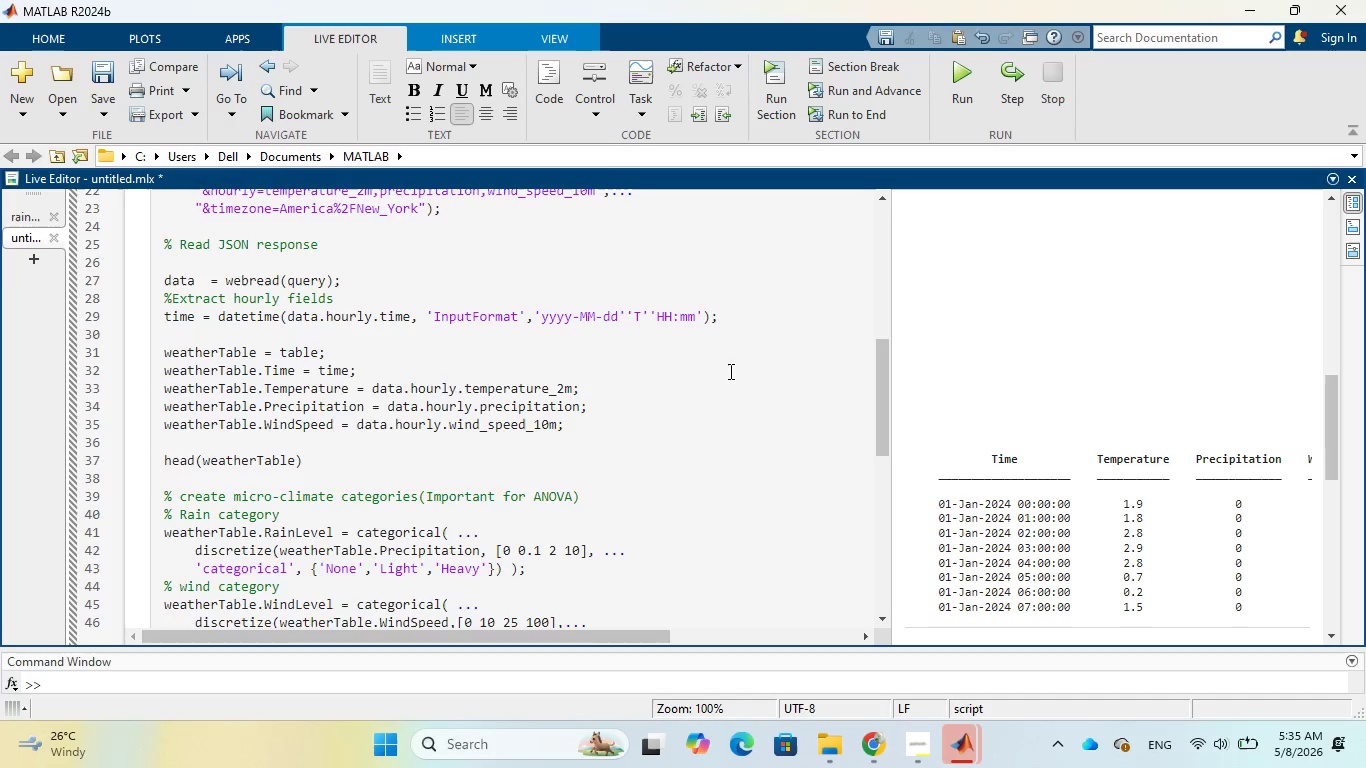 
scroll: coordinate [729, 371], scroll_direction: up, amount: 5.0
 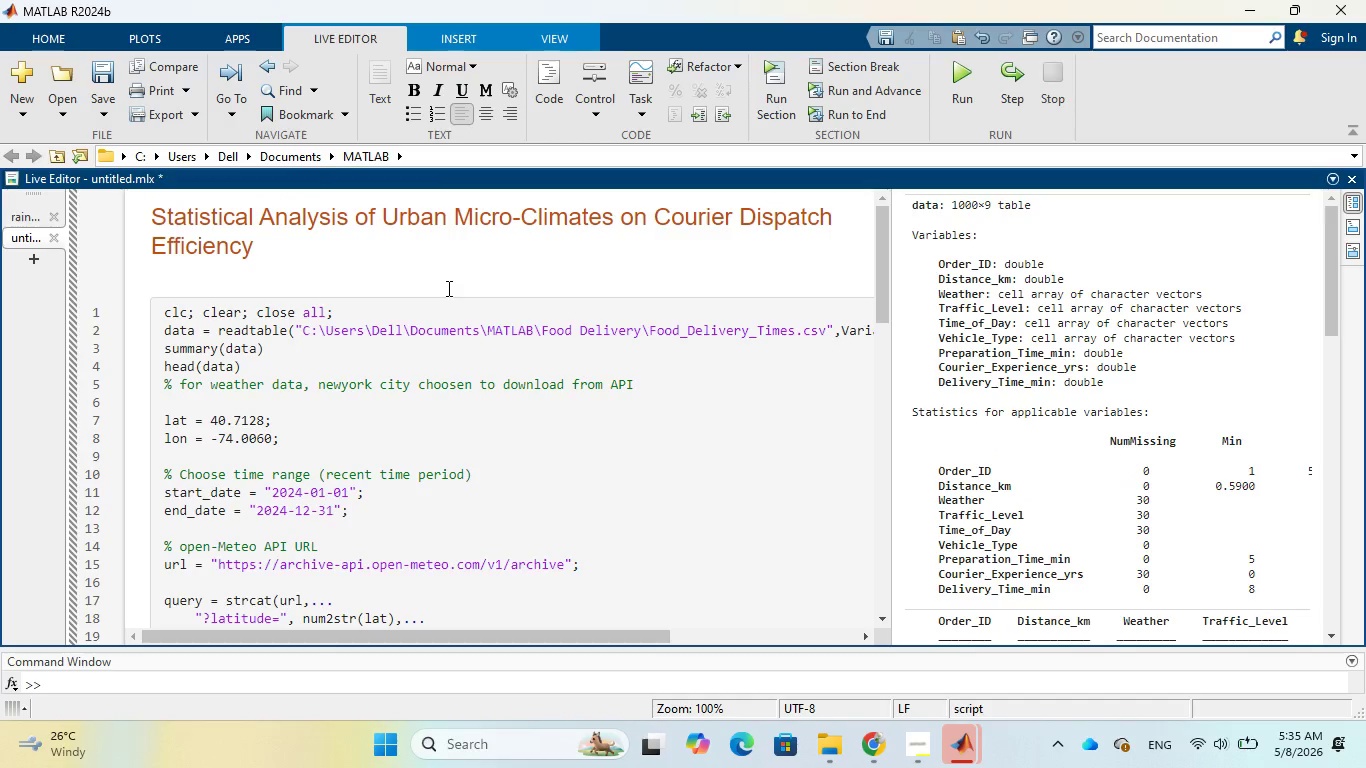 
type(Last-mile delivry in dense urban environments)
 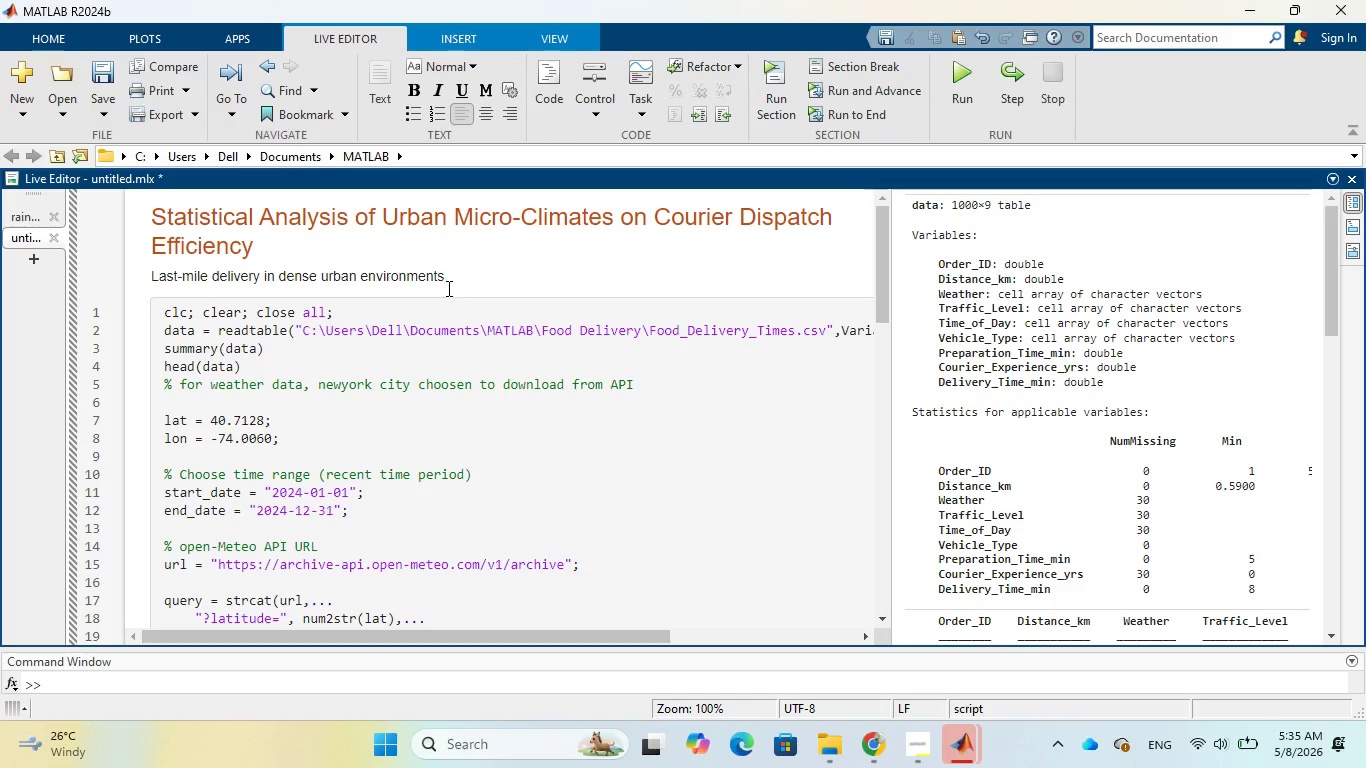 
type( is extremely)
 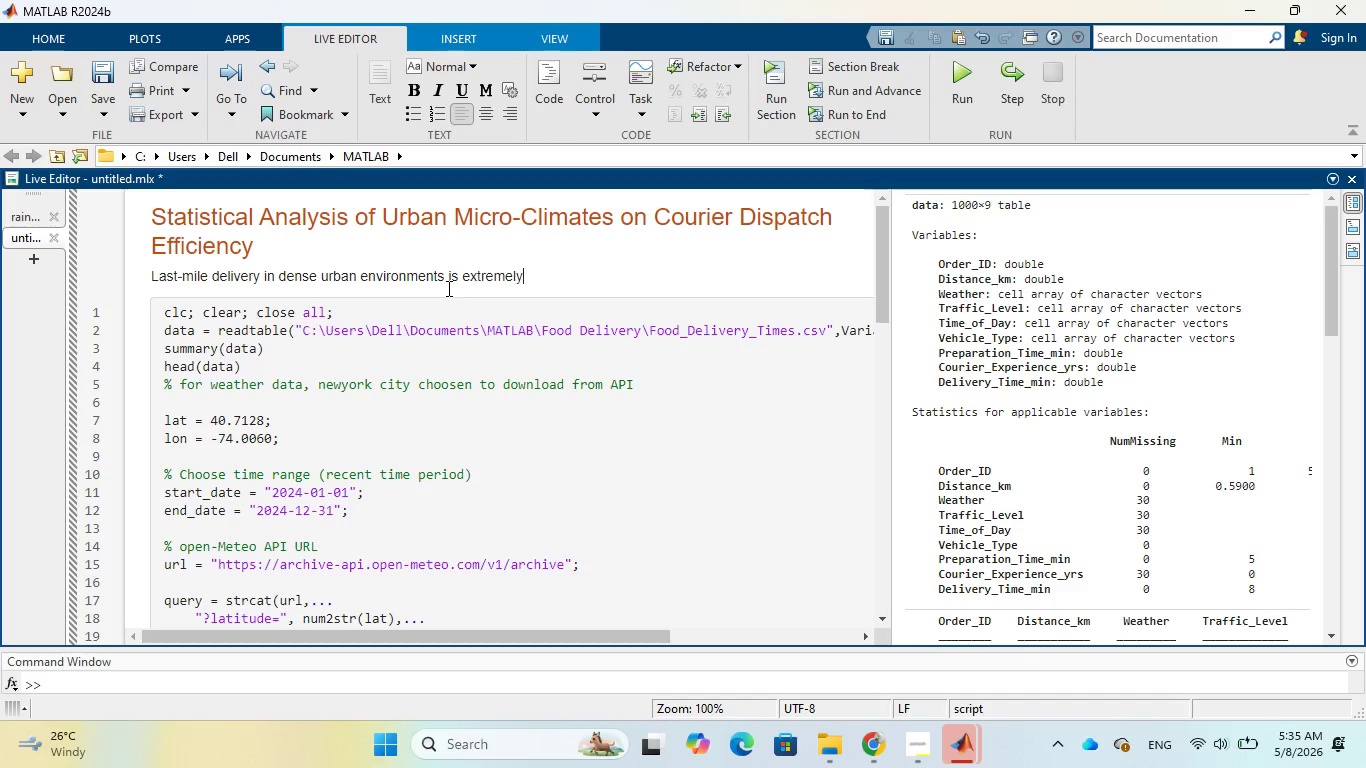 
type( senitive to micro-climate fluctuations such s)
 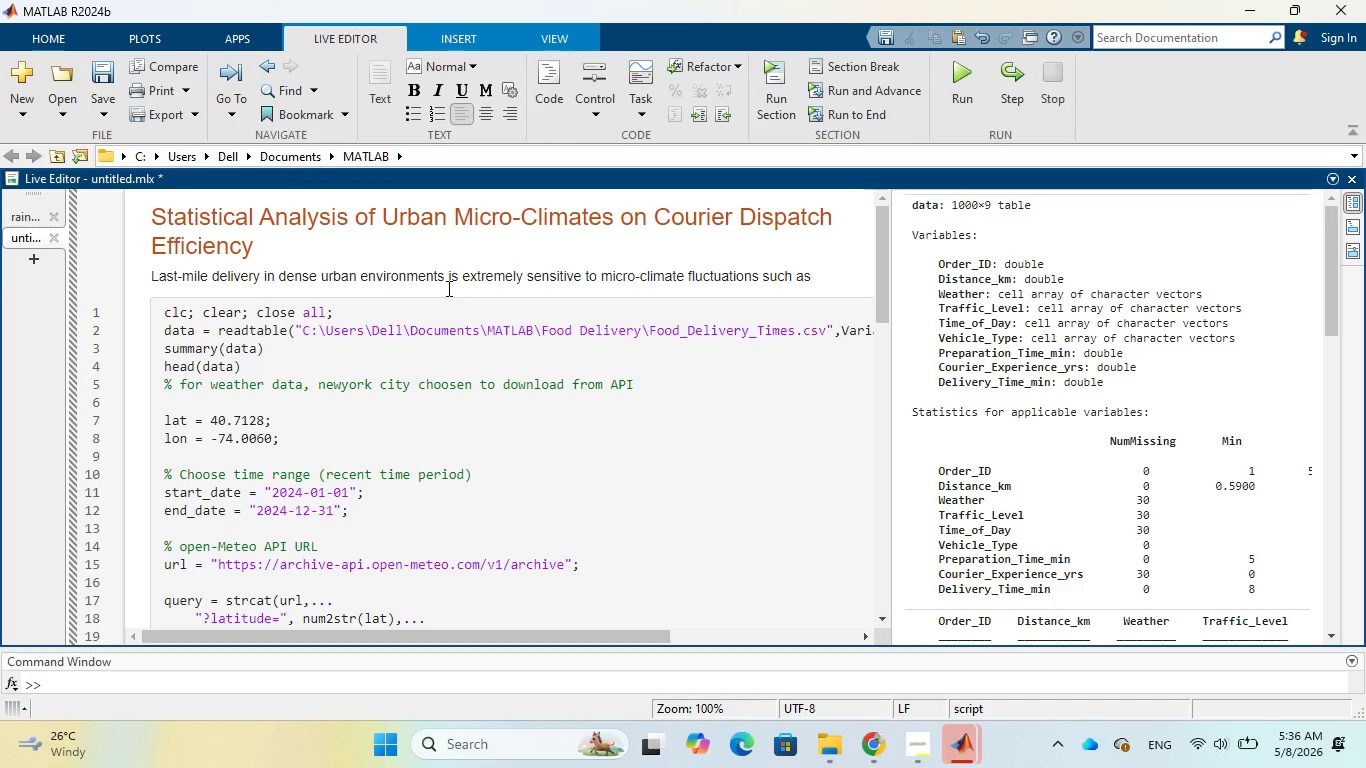 
hold_key(key=A, duration=0.31)
 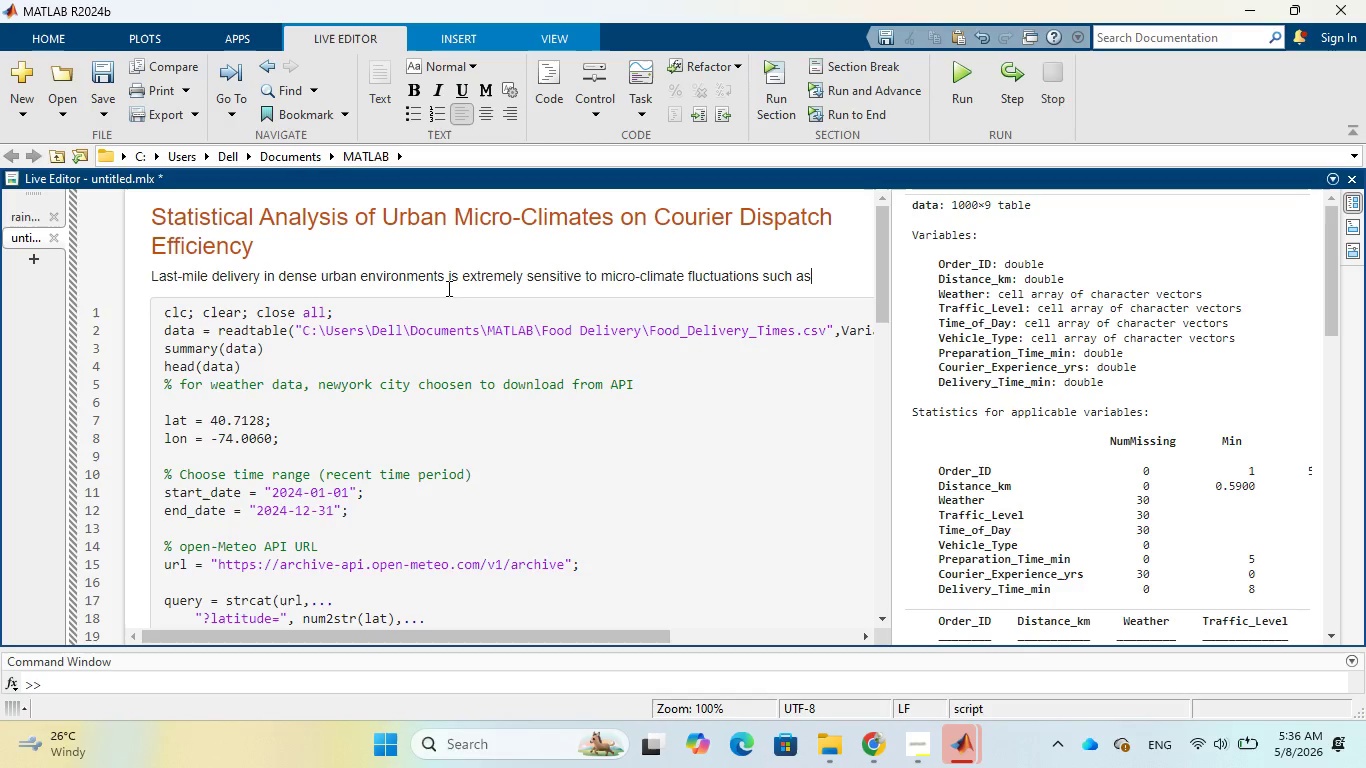 
type( sudden rainfall)
 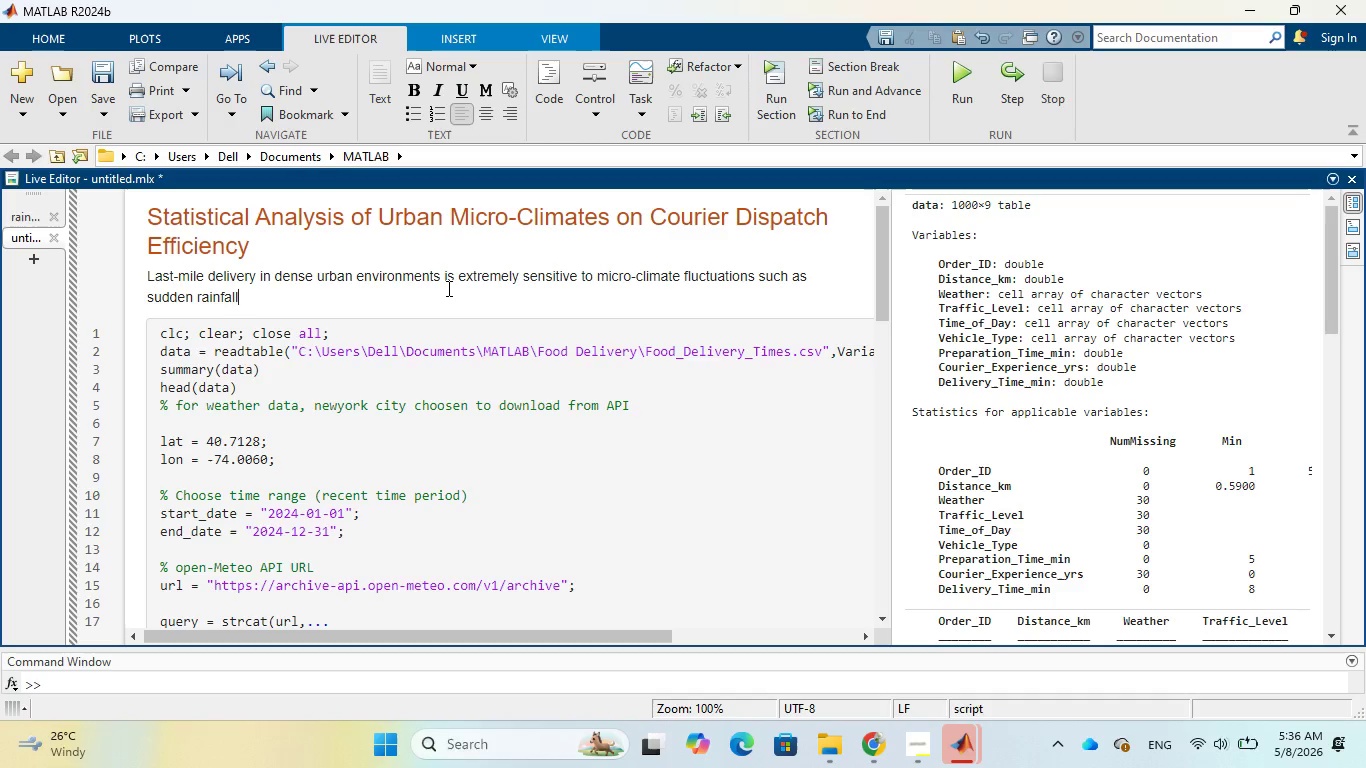 
type(, temperature drops)
 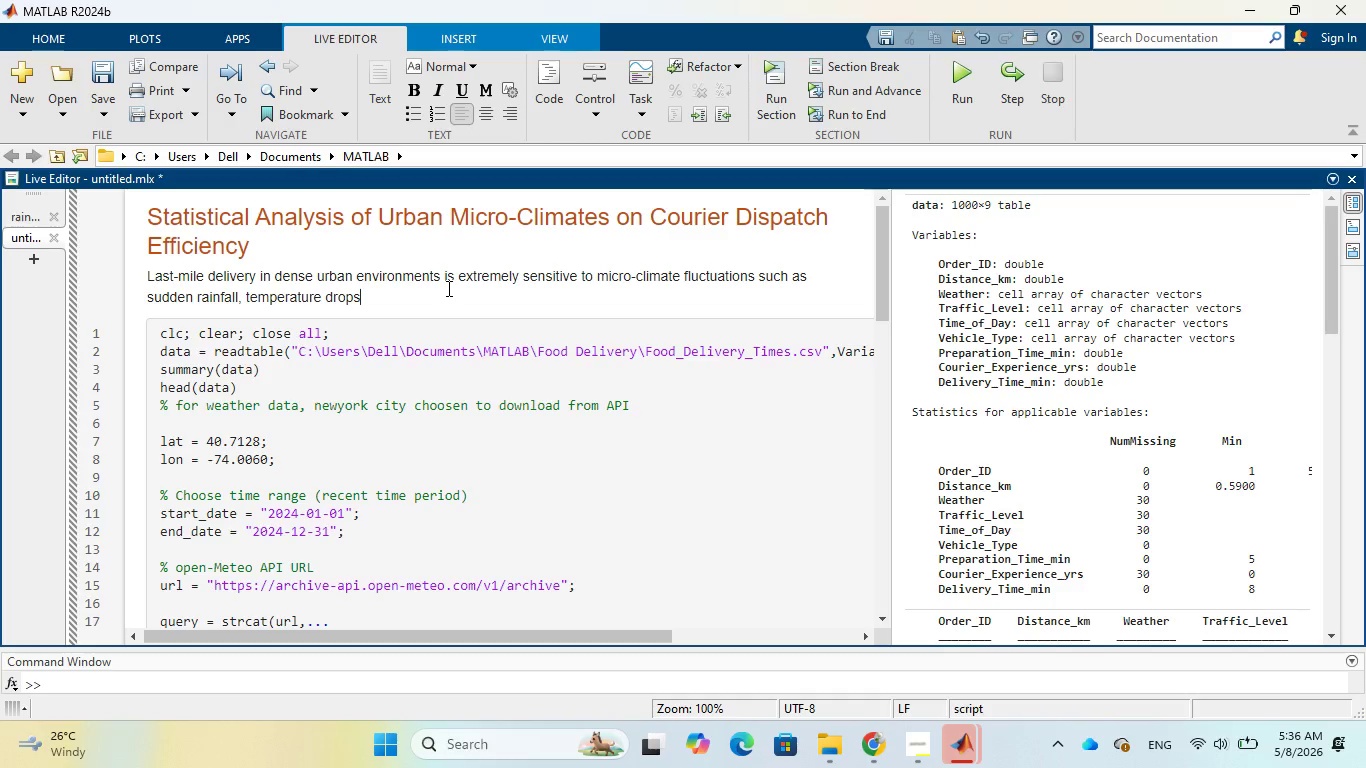 
type(, and wind gusts,)
key(Backspace)
type(. Thee environmental factors can )
 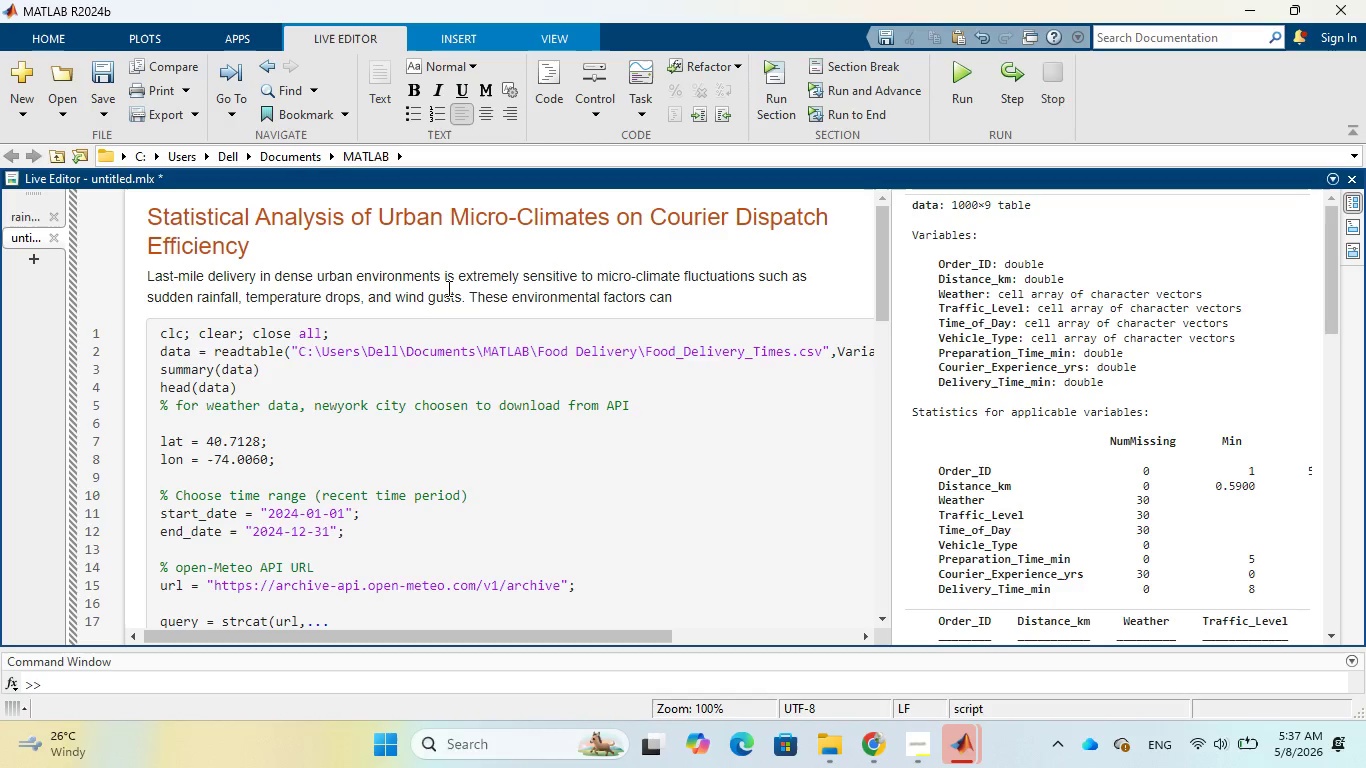 
type(significantly)
 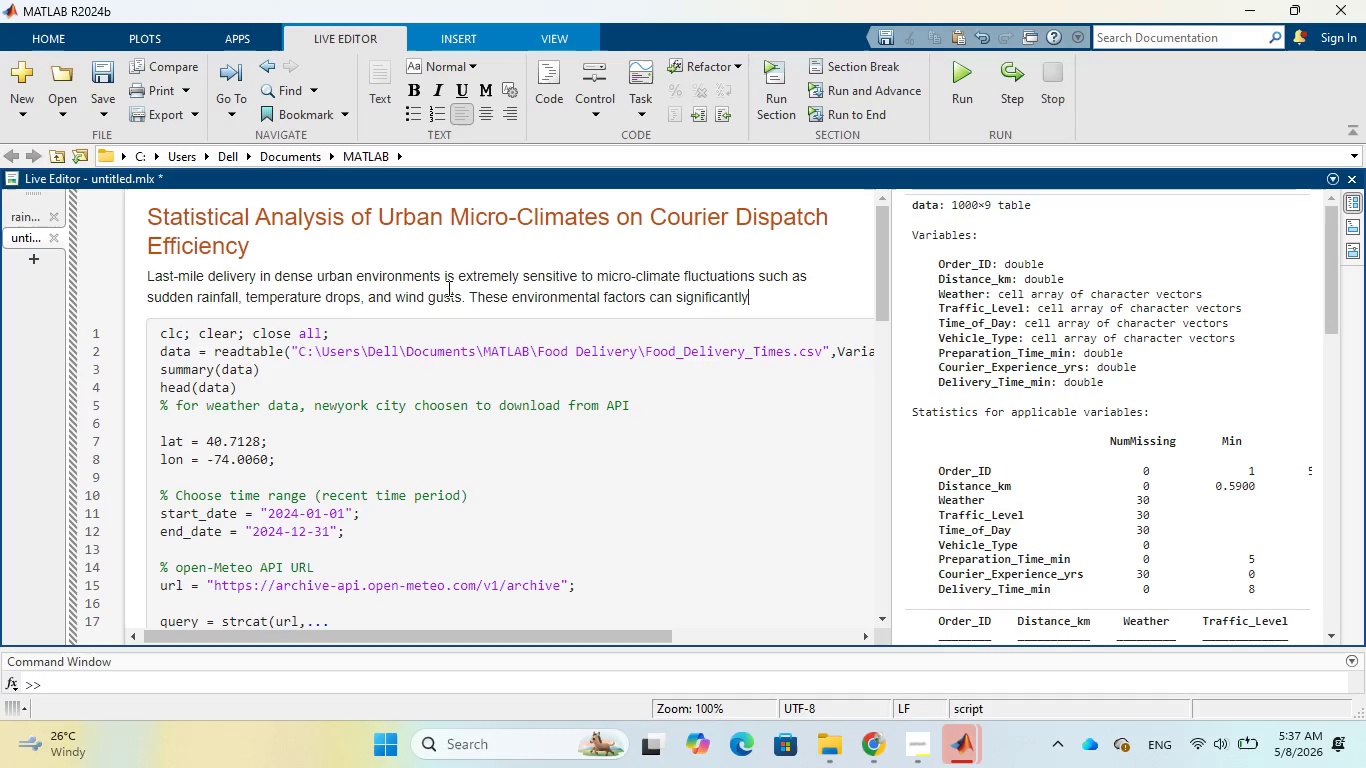 
type( alter )
 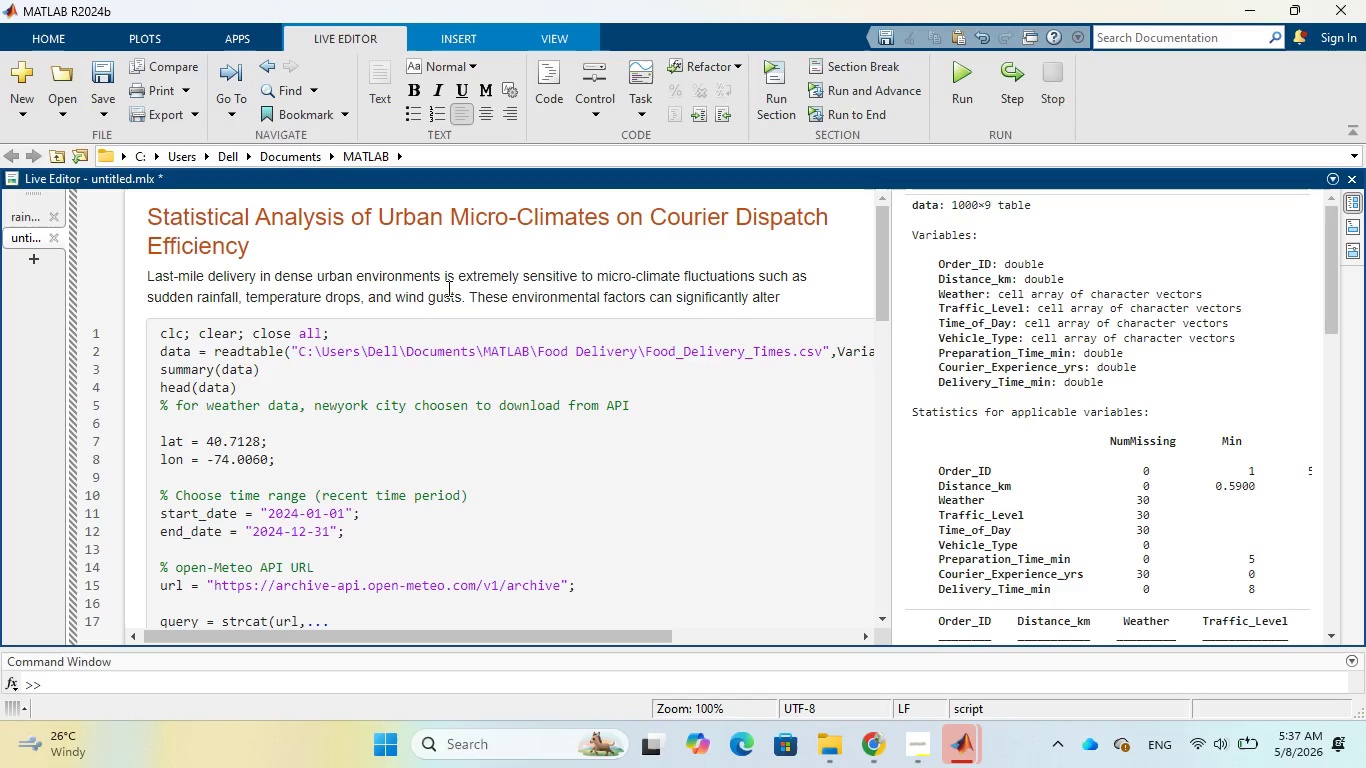 
type(cou)
 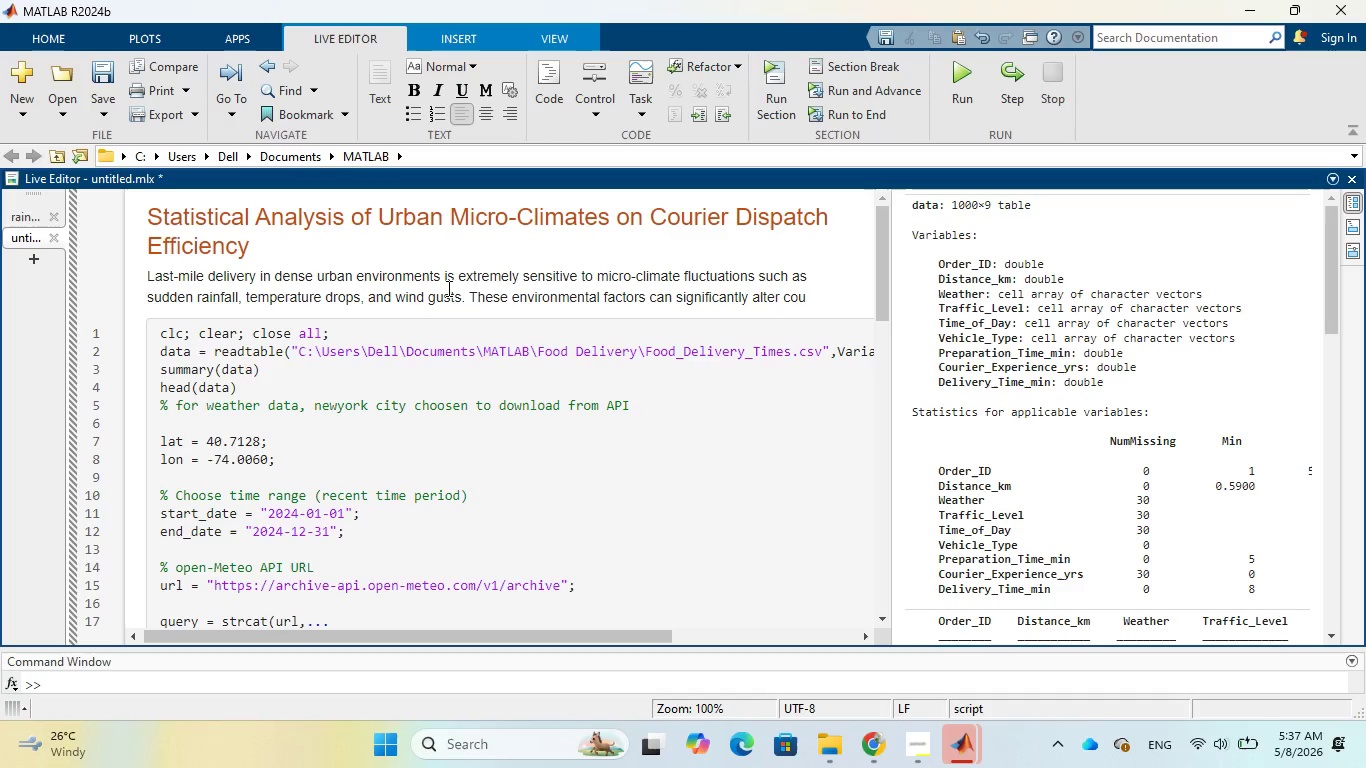 
type(rier mobility)
 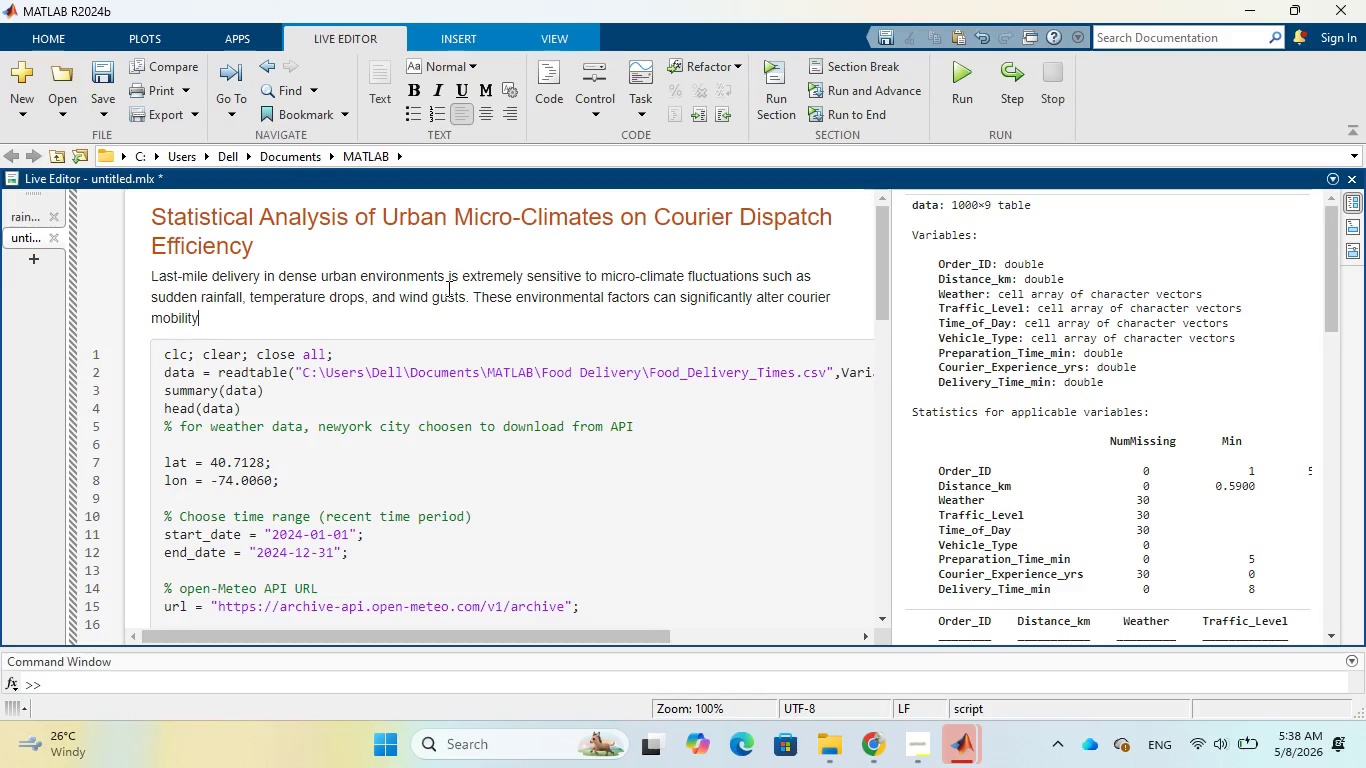 
type(, traffic flow, and delivery)
 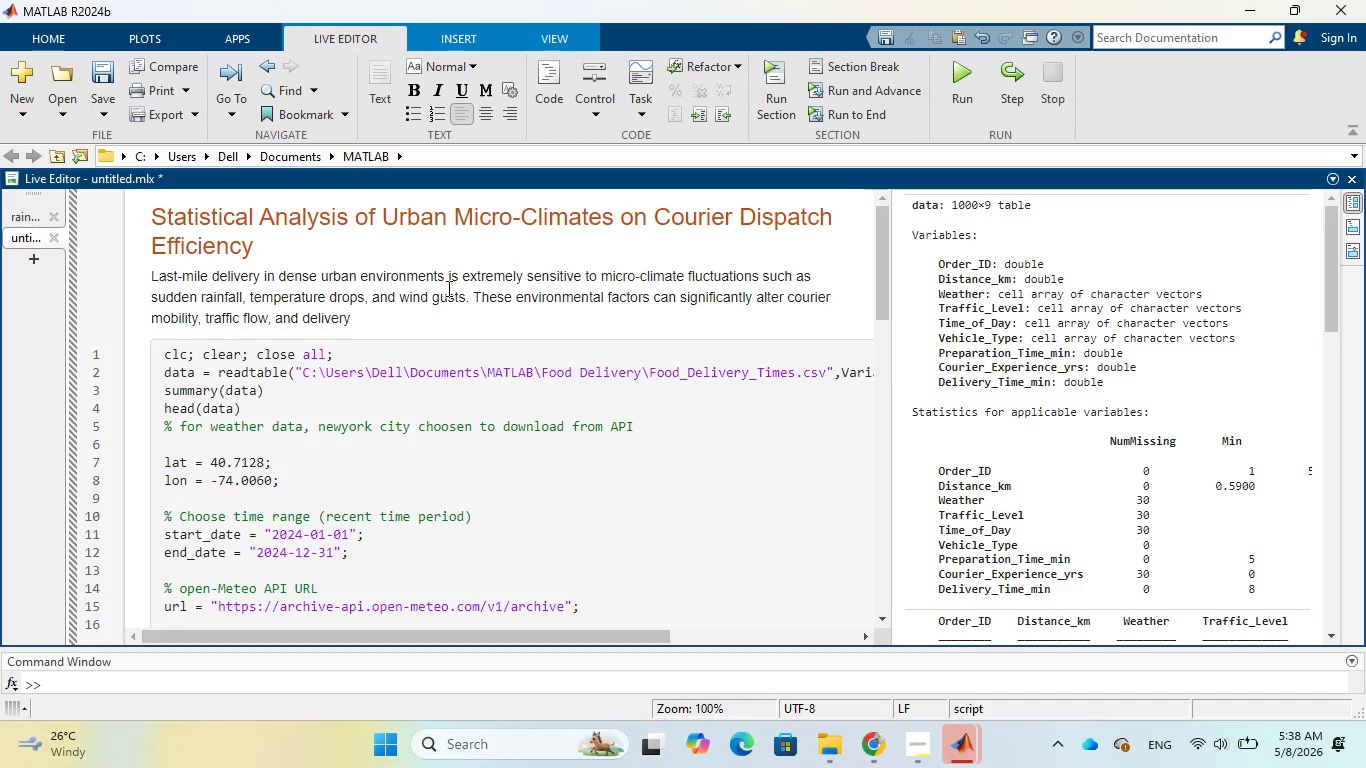 
type( saf)
 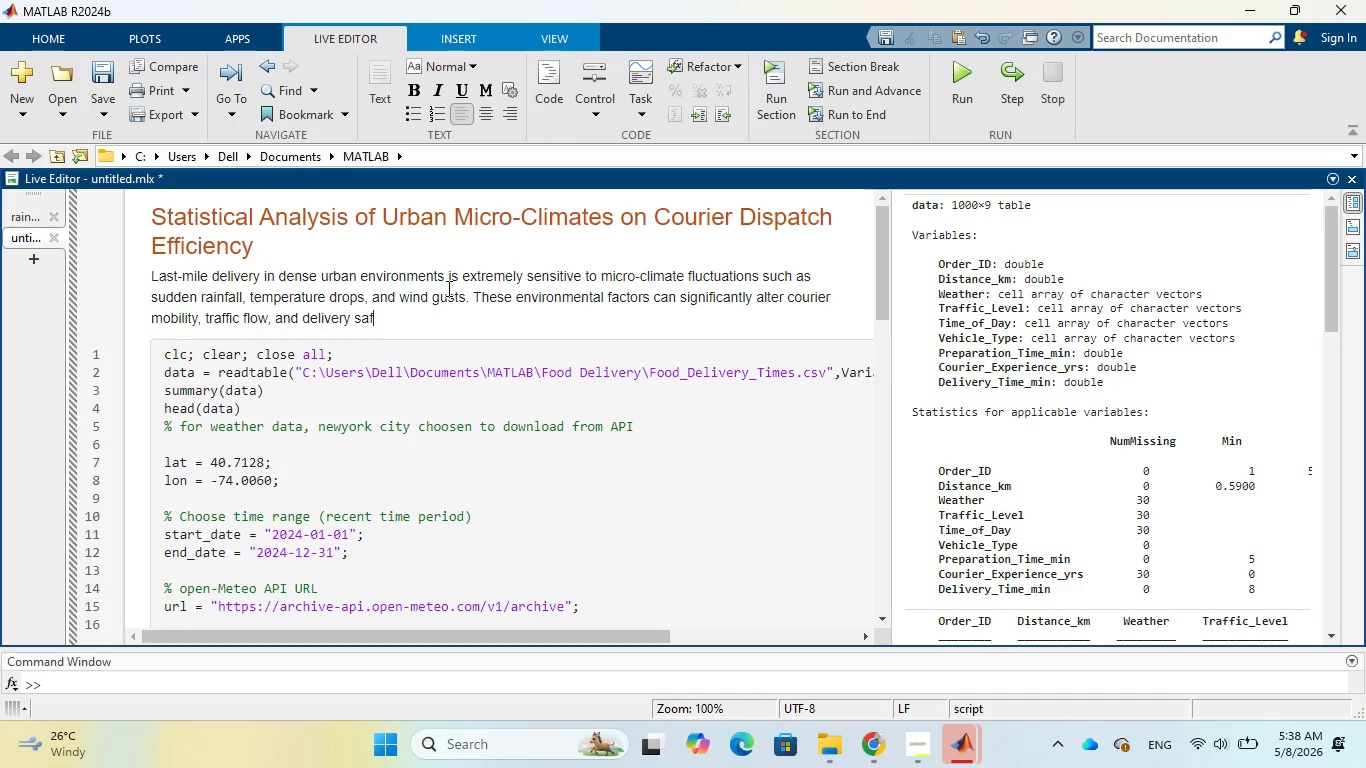 
type(ety)
 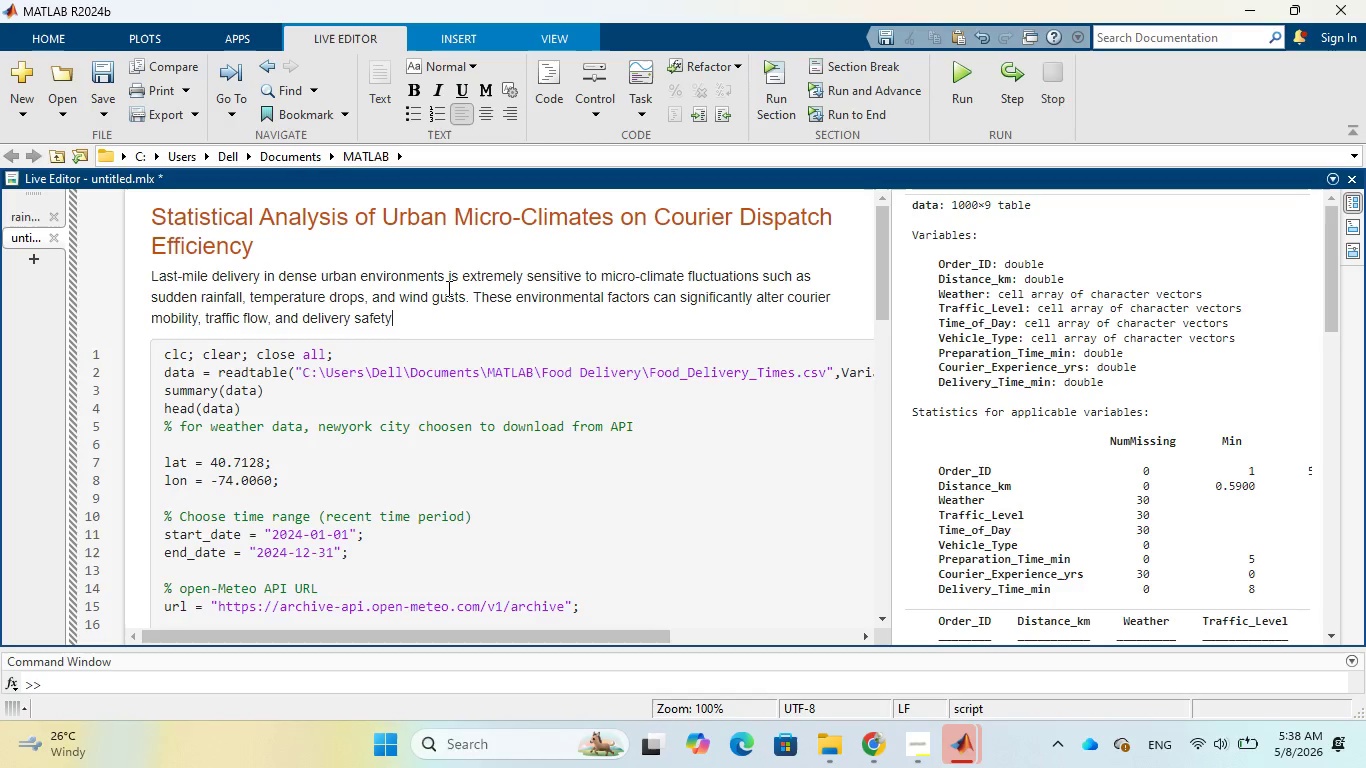 
wait(7.97)
 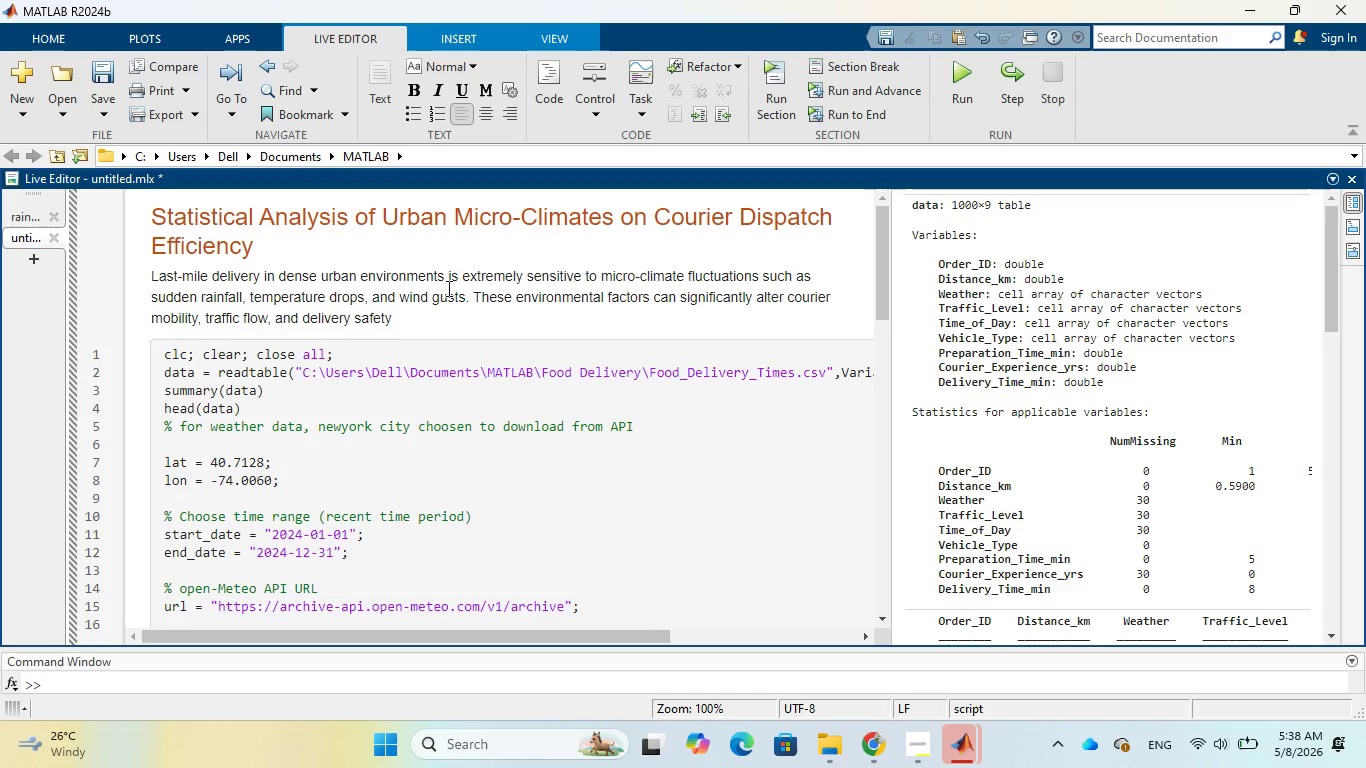 
key(Comma)
 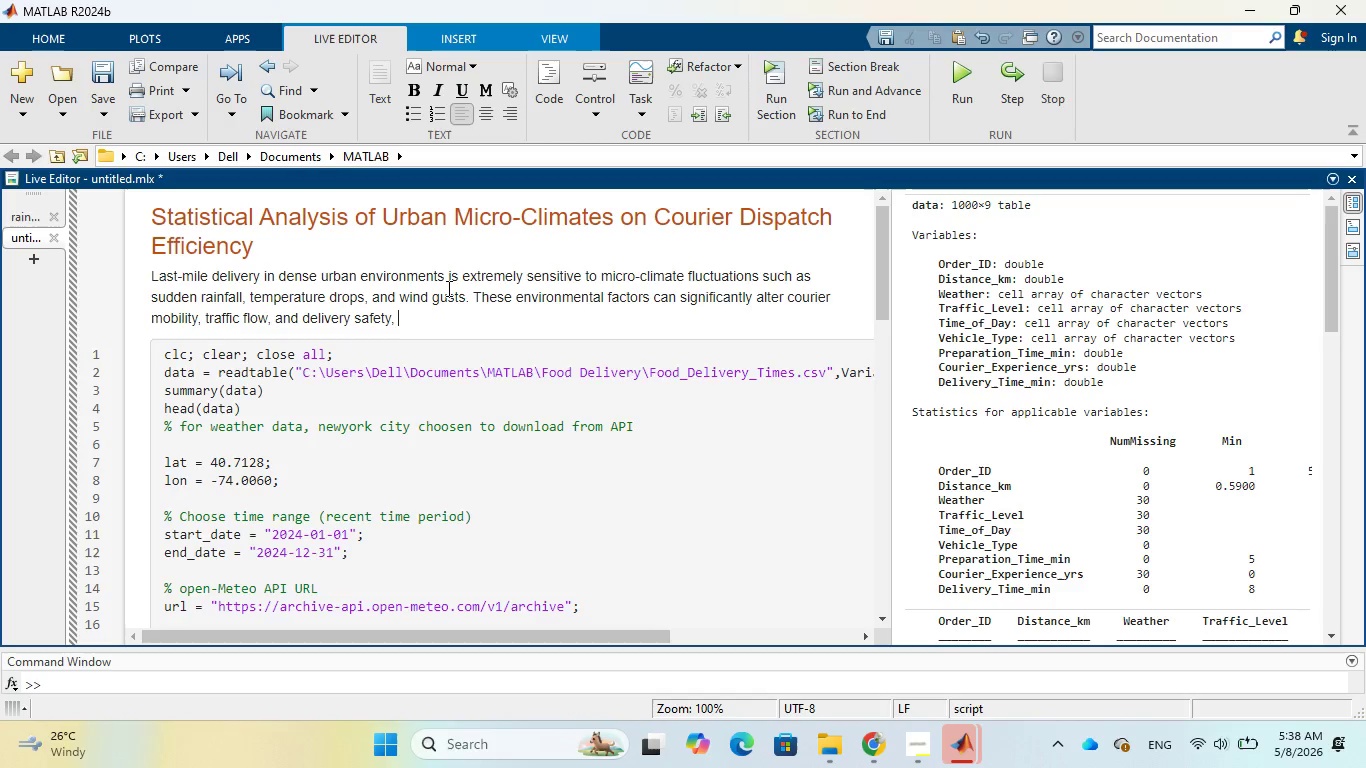 
key(Space)
 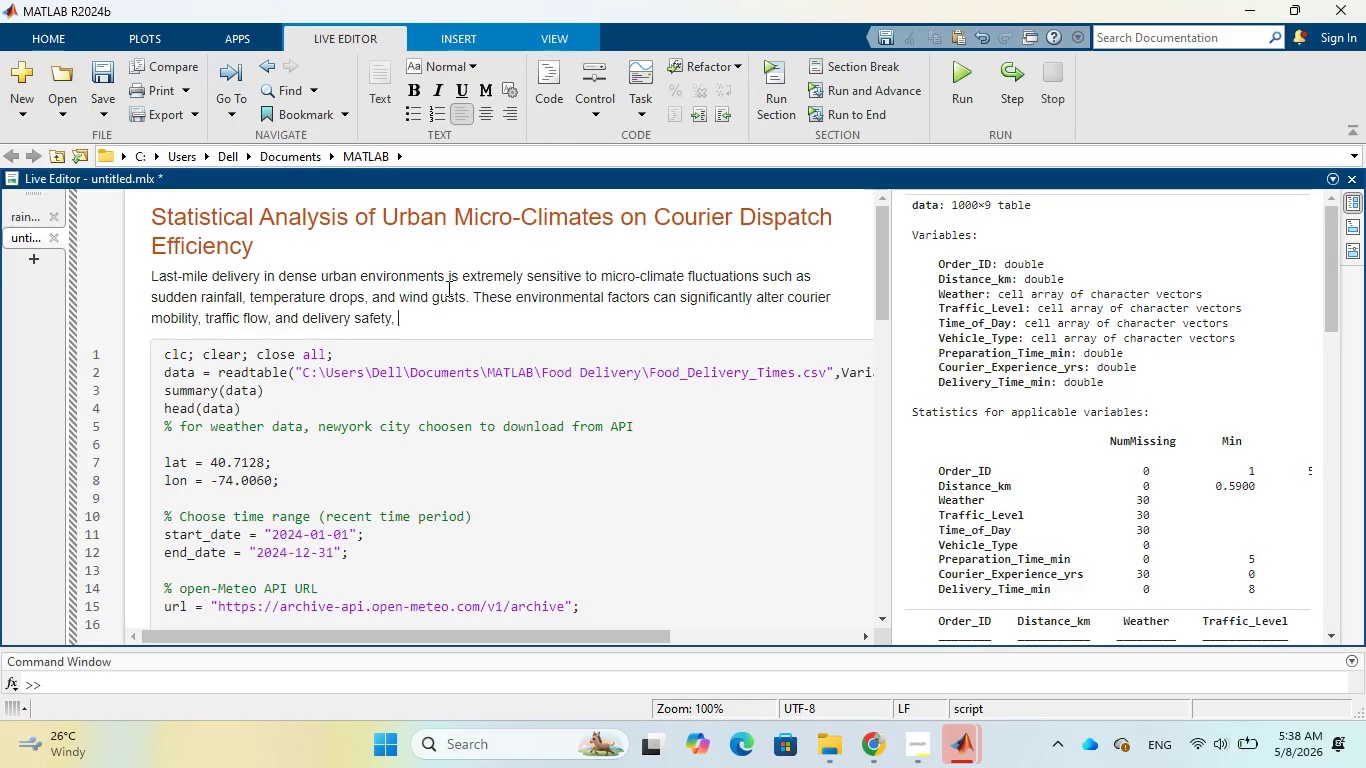 
wait(6.97)
 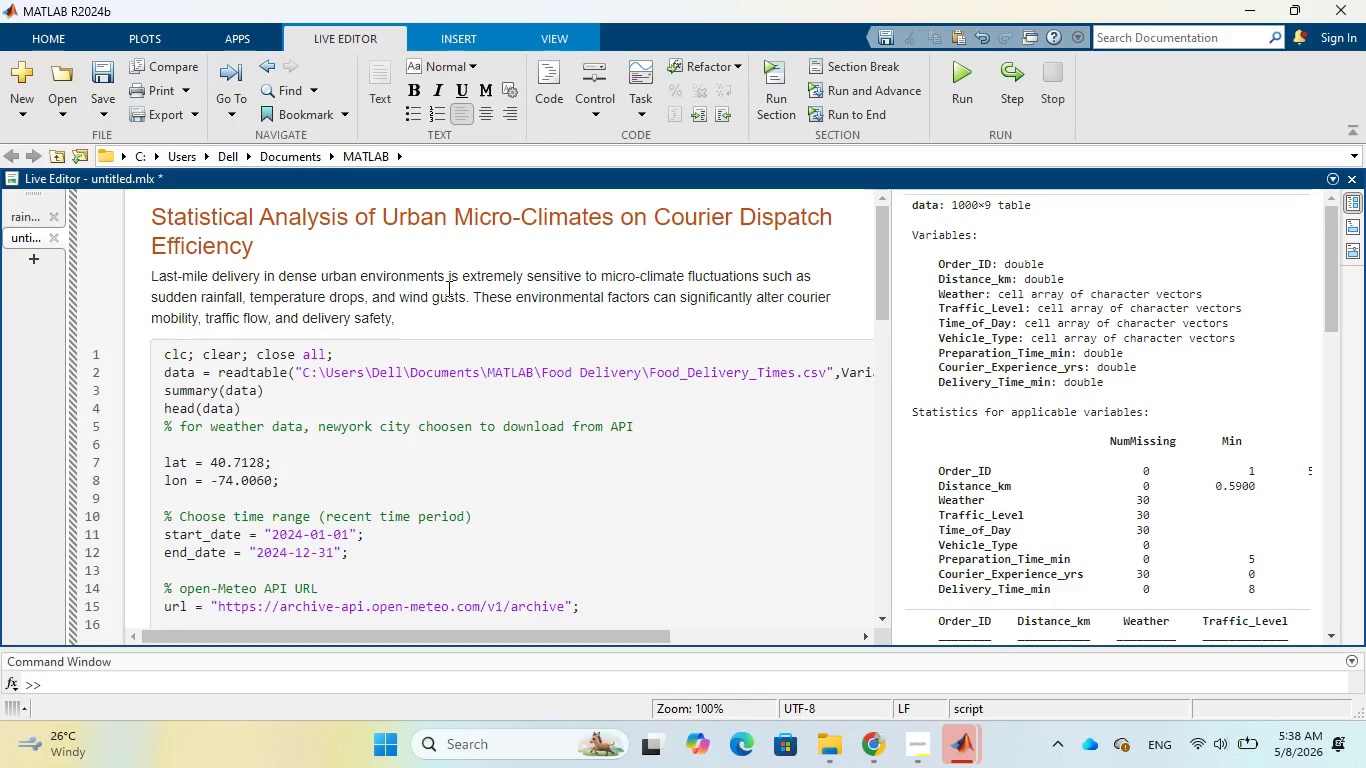 
type(ultimately increasing )
 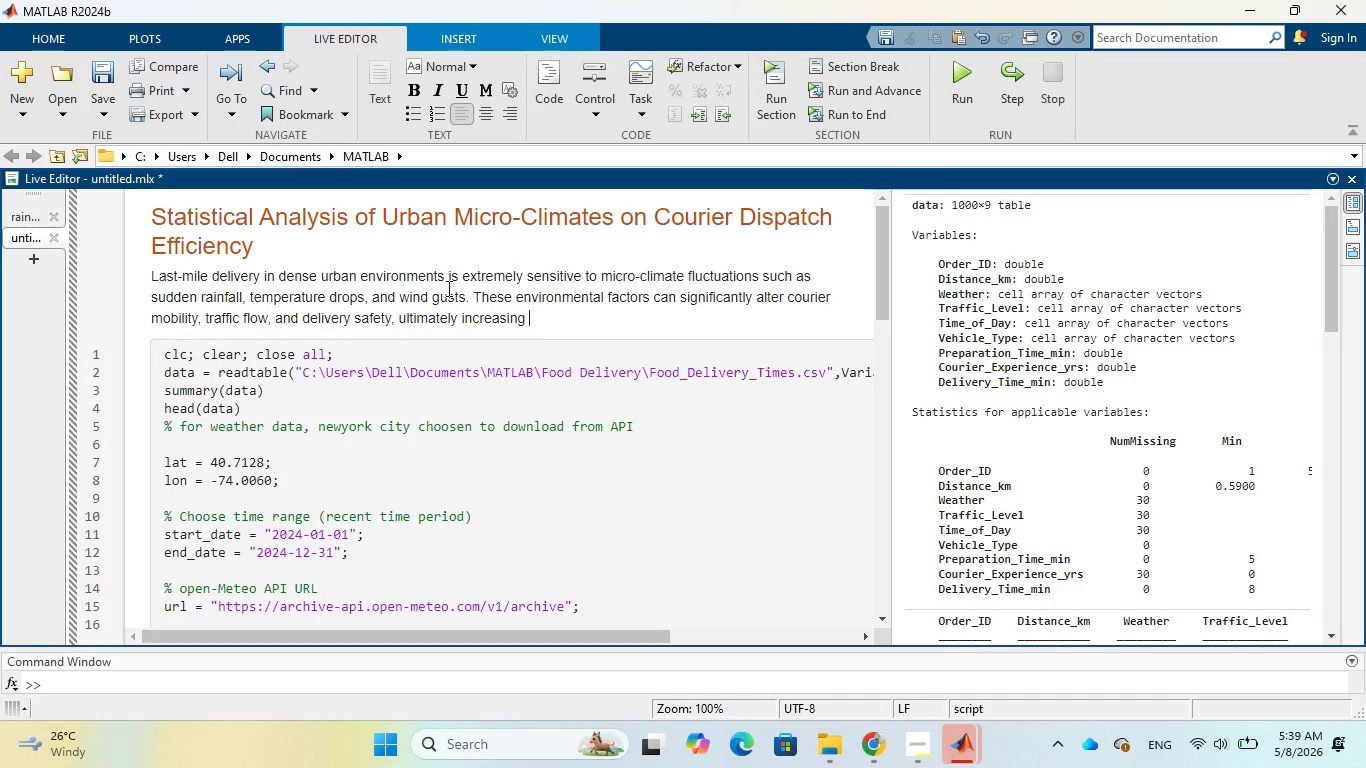 
type(delivery latency.)
 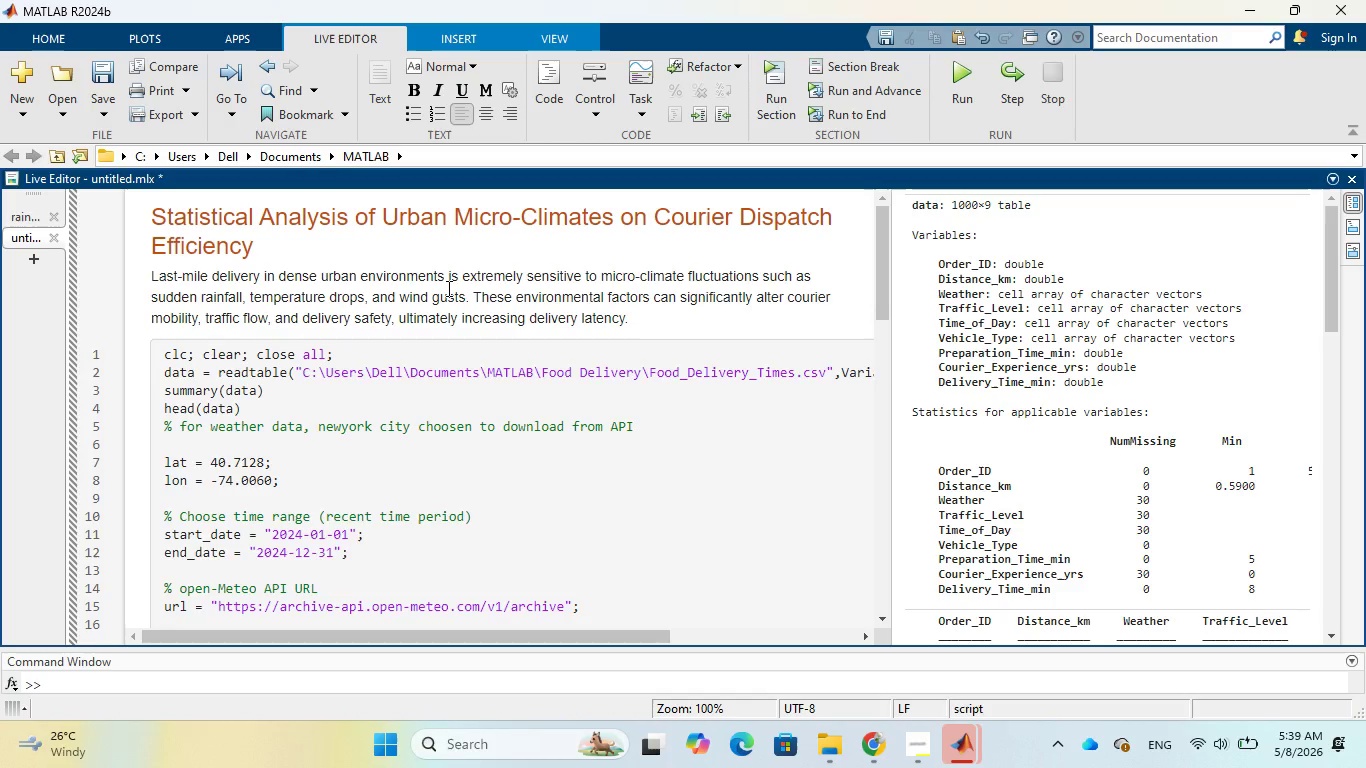 
key(Enter)
 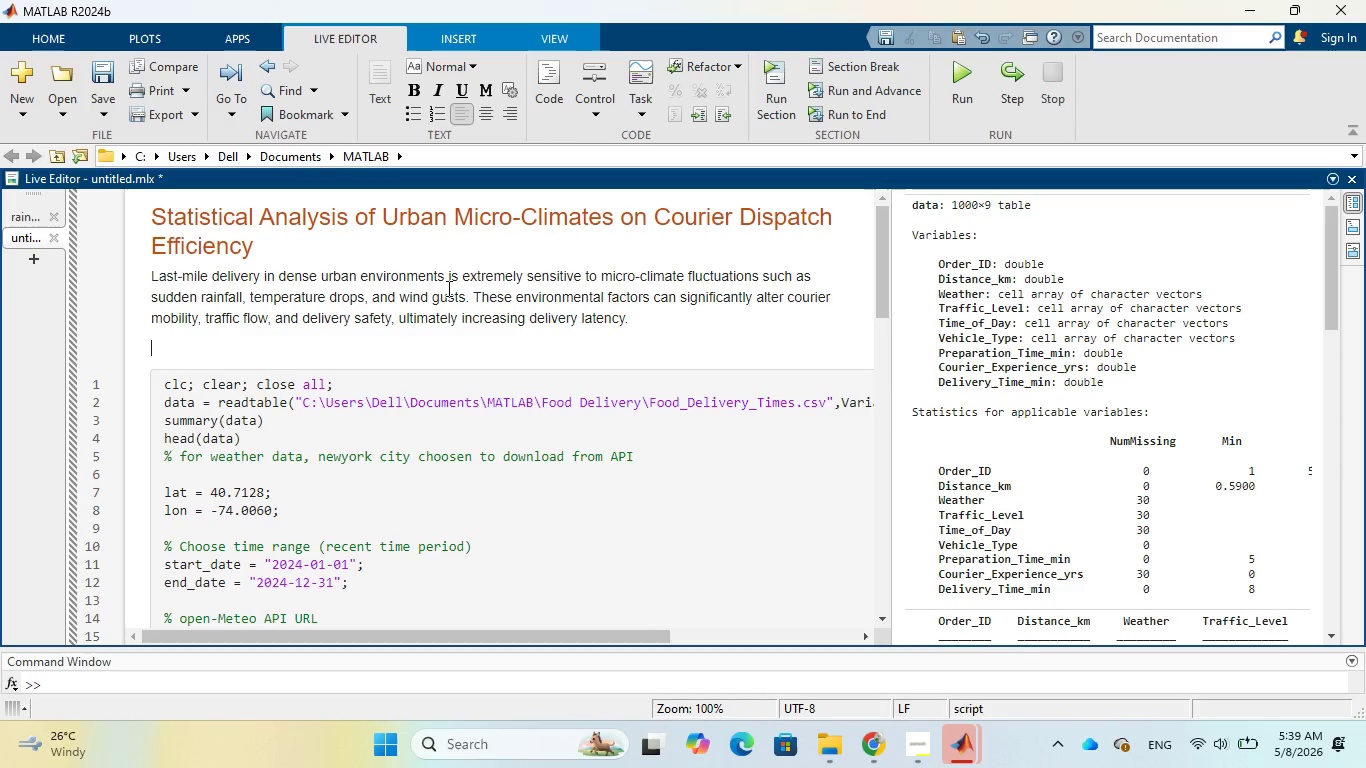 
type(This project investigates the statistical)
 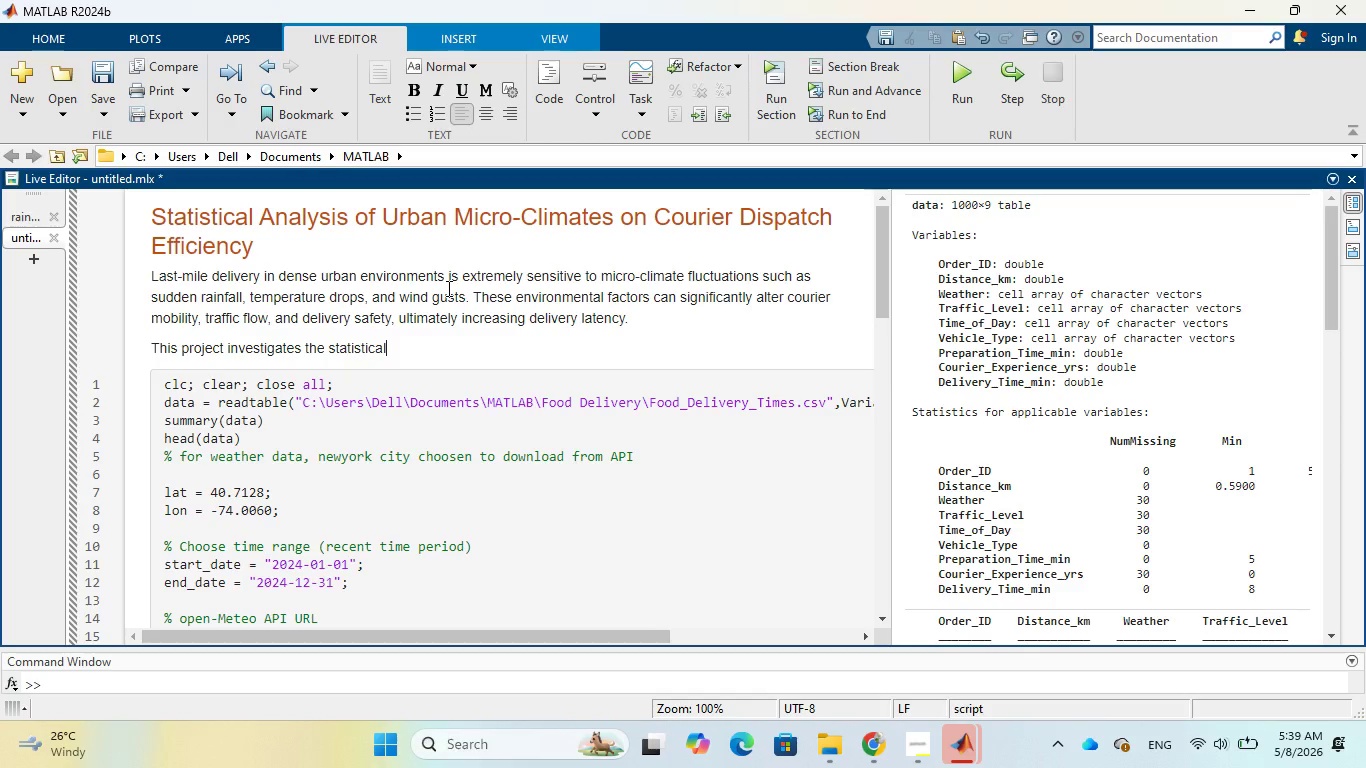 
wait(5.38)
 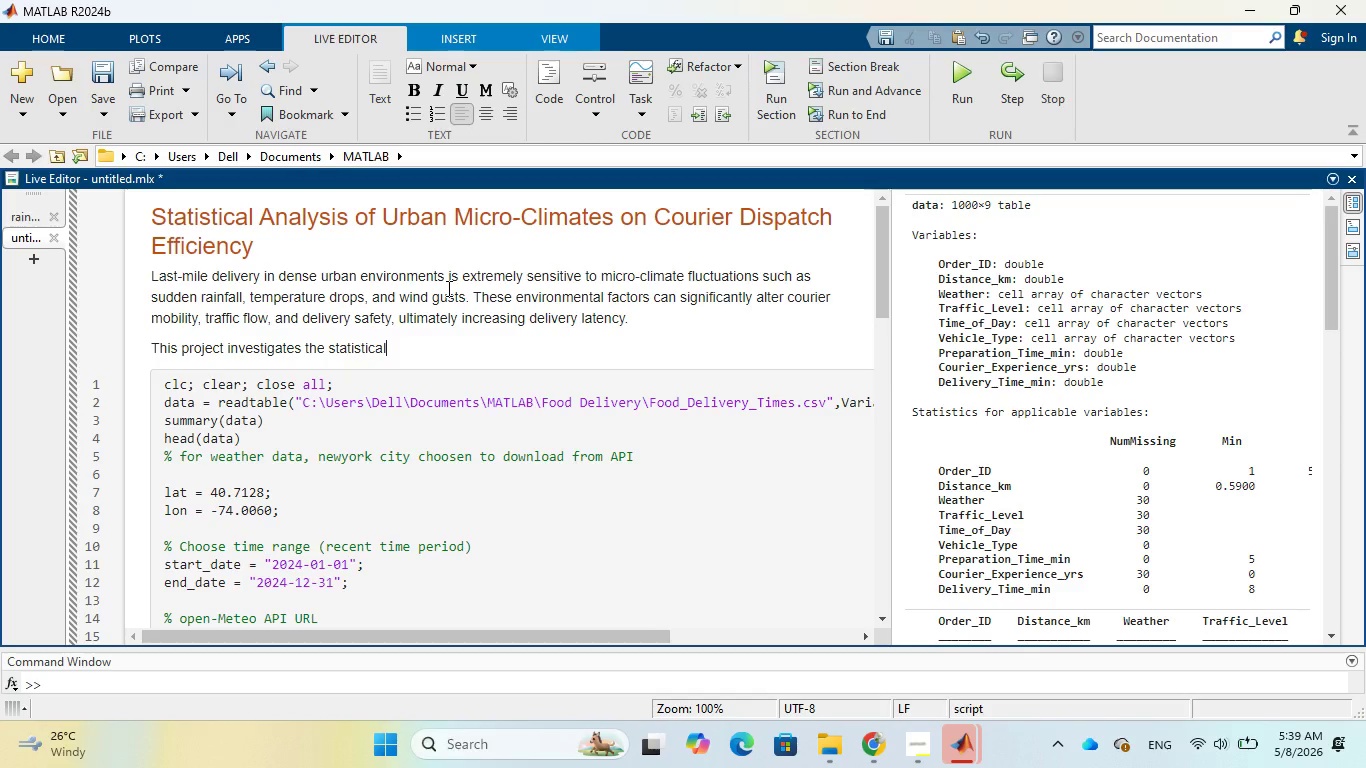 
type( ad n)
key(Backspace)
type(machine learning relation)
 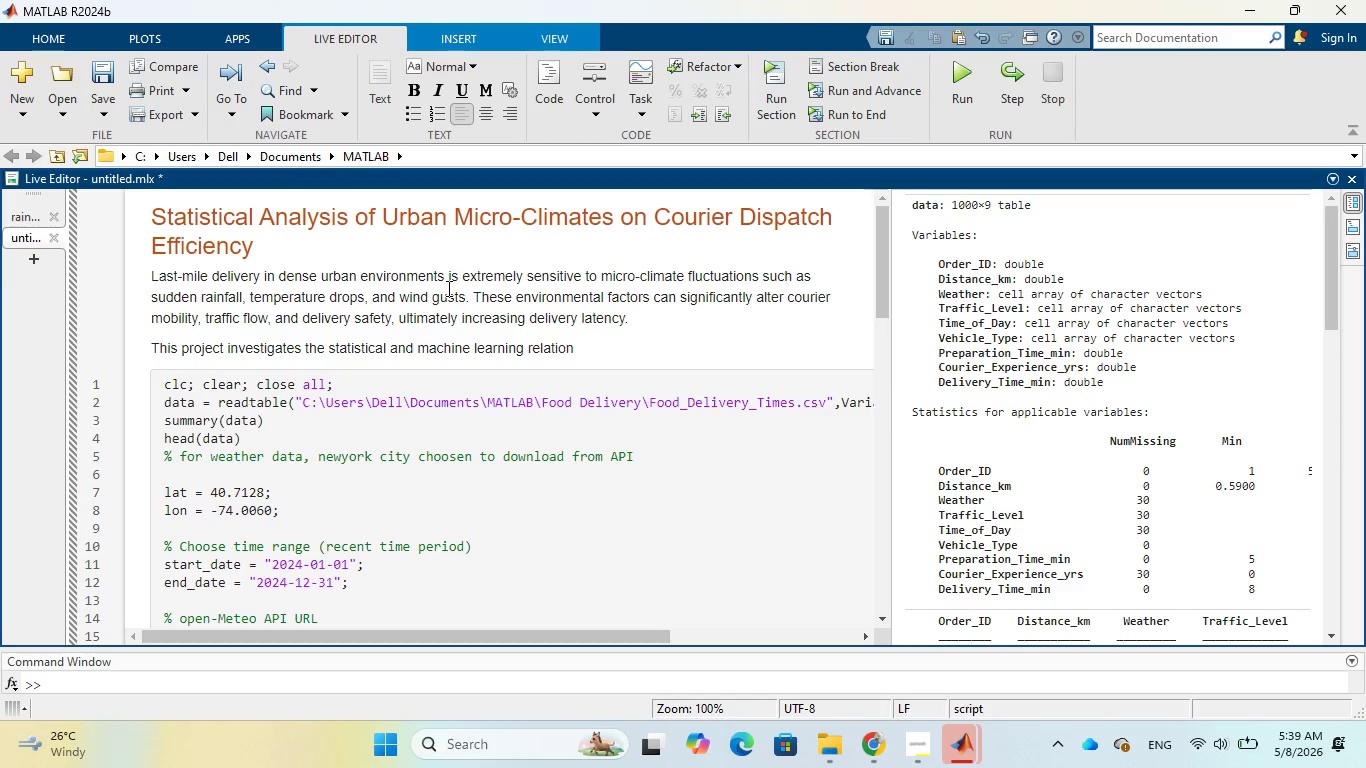 
type(ships between localized )
 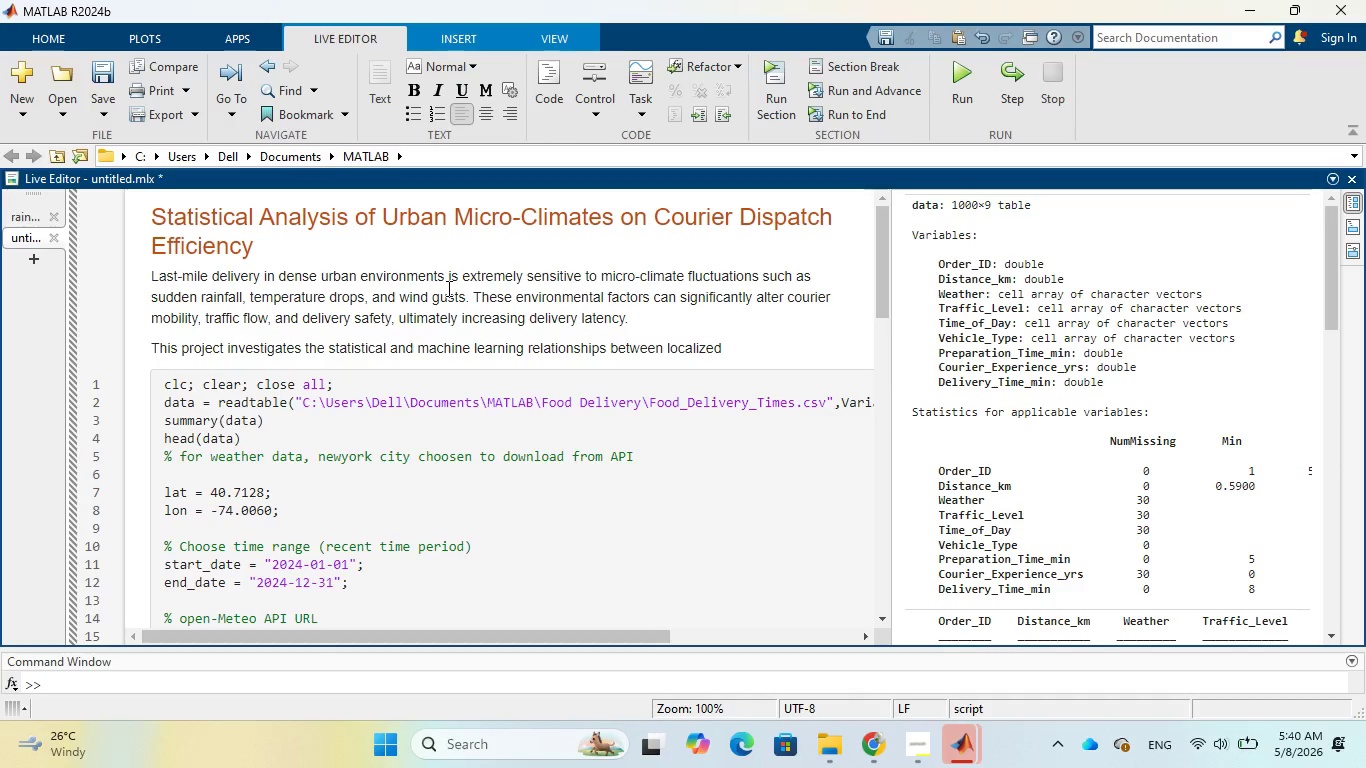 
wait(10.81)
 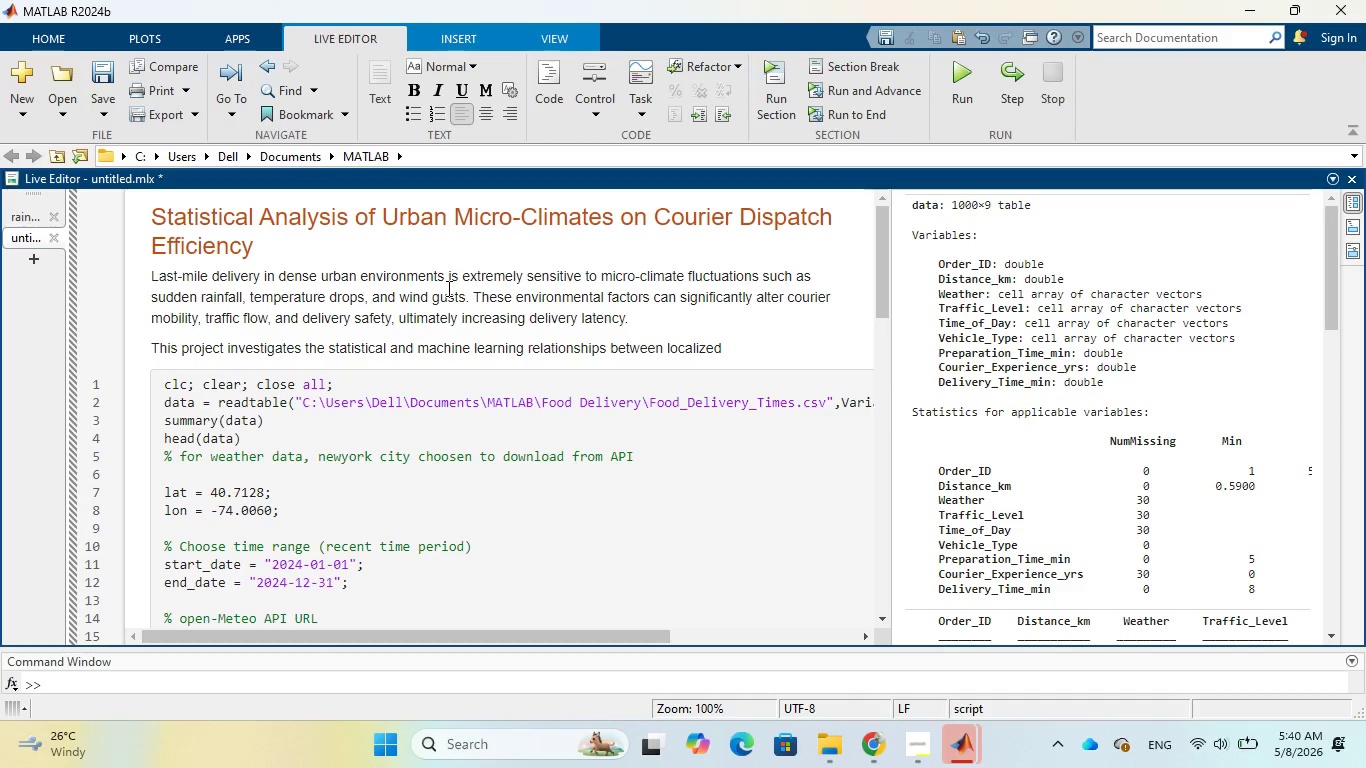 
type(weathr conditons )
 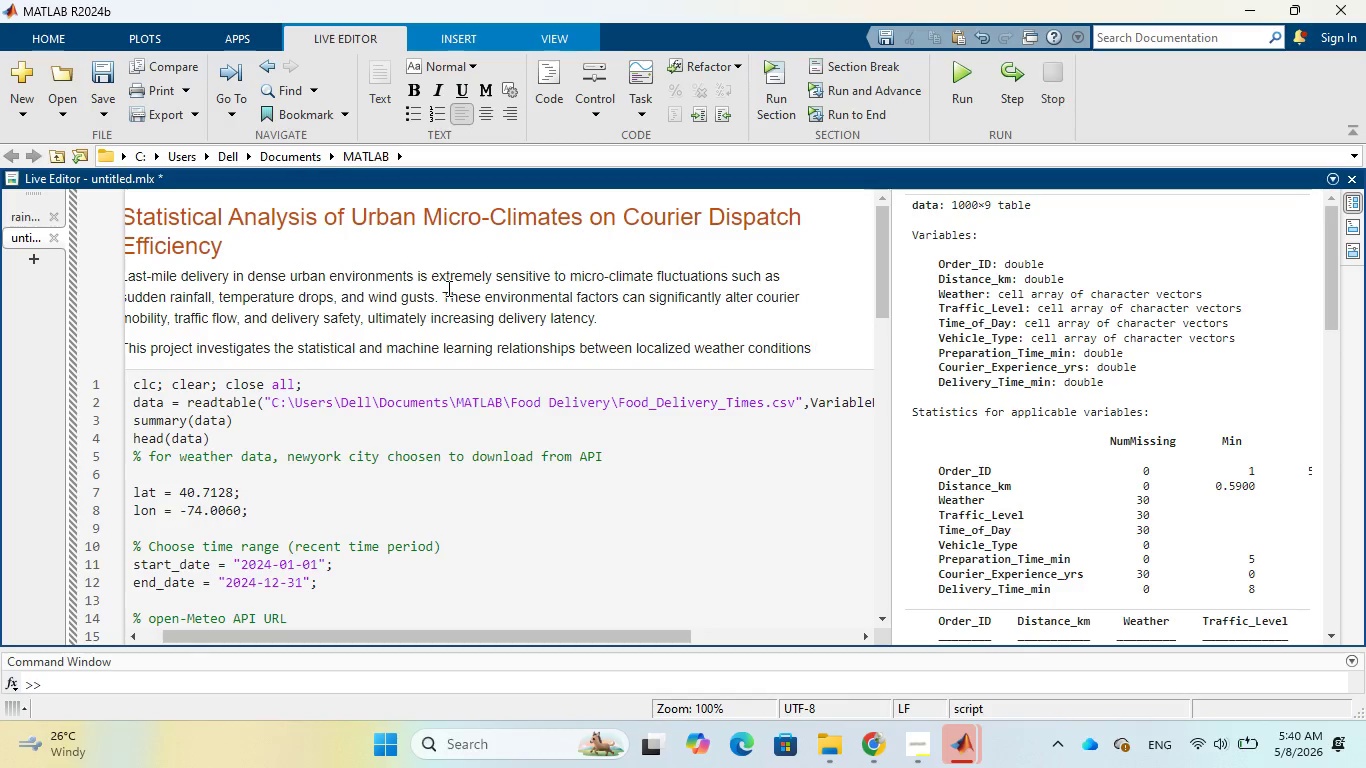 
wait(11.83)
 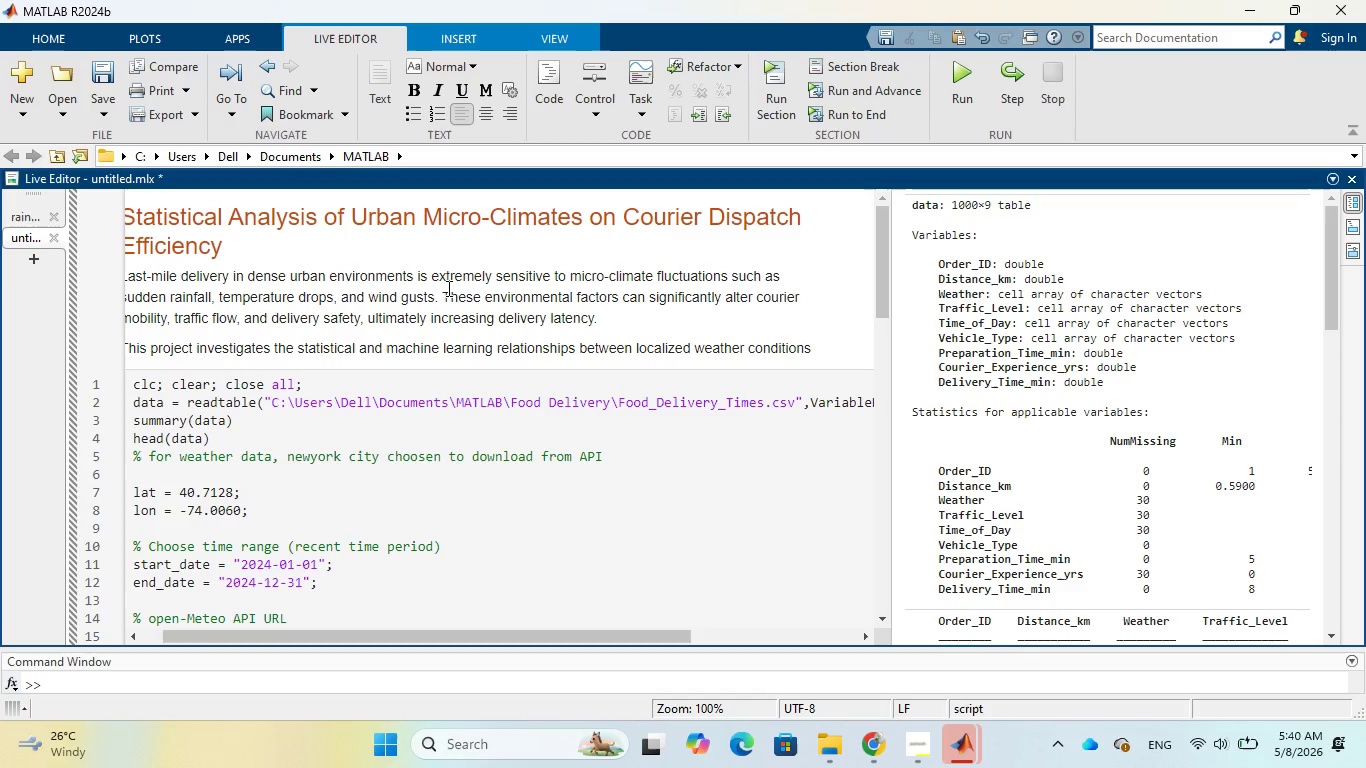 
type(and courier delivery)
 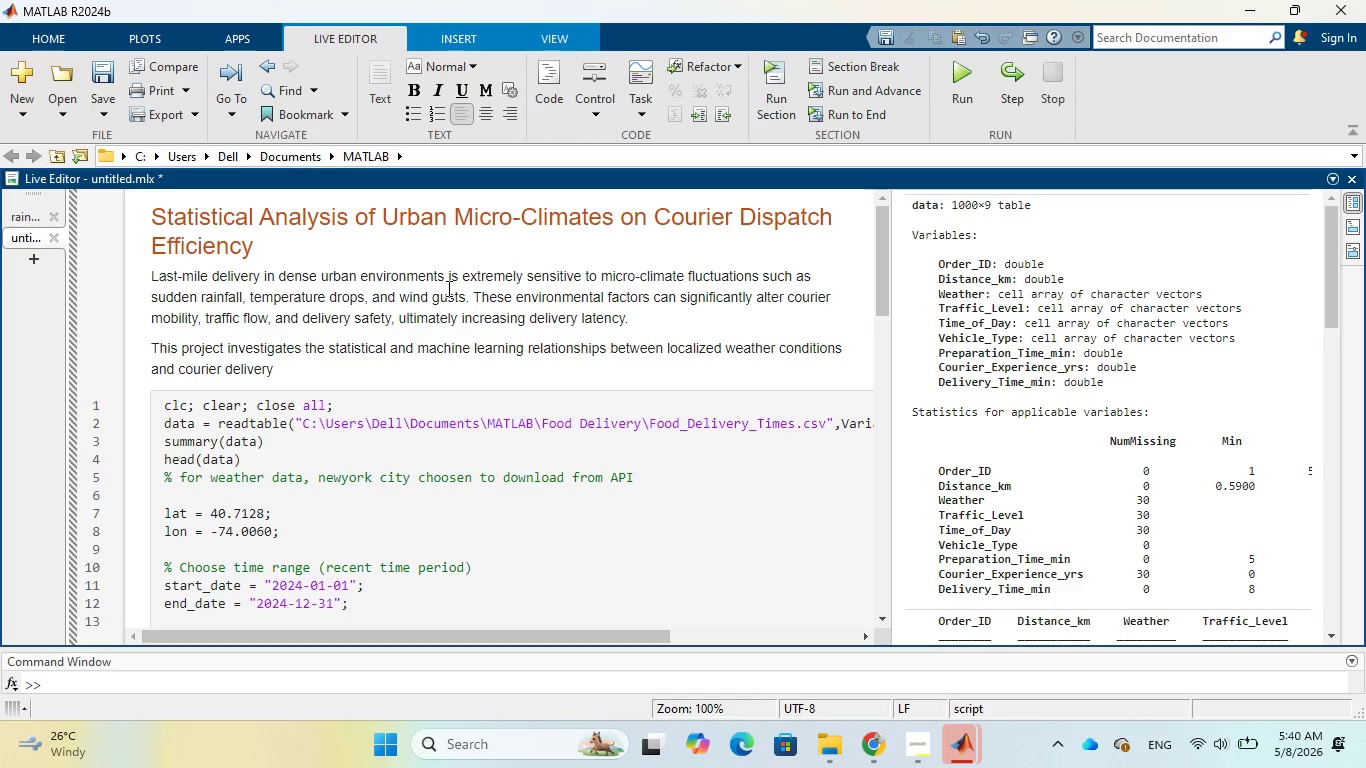 
type( performance. Using a publicly)
 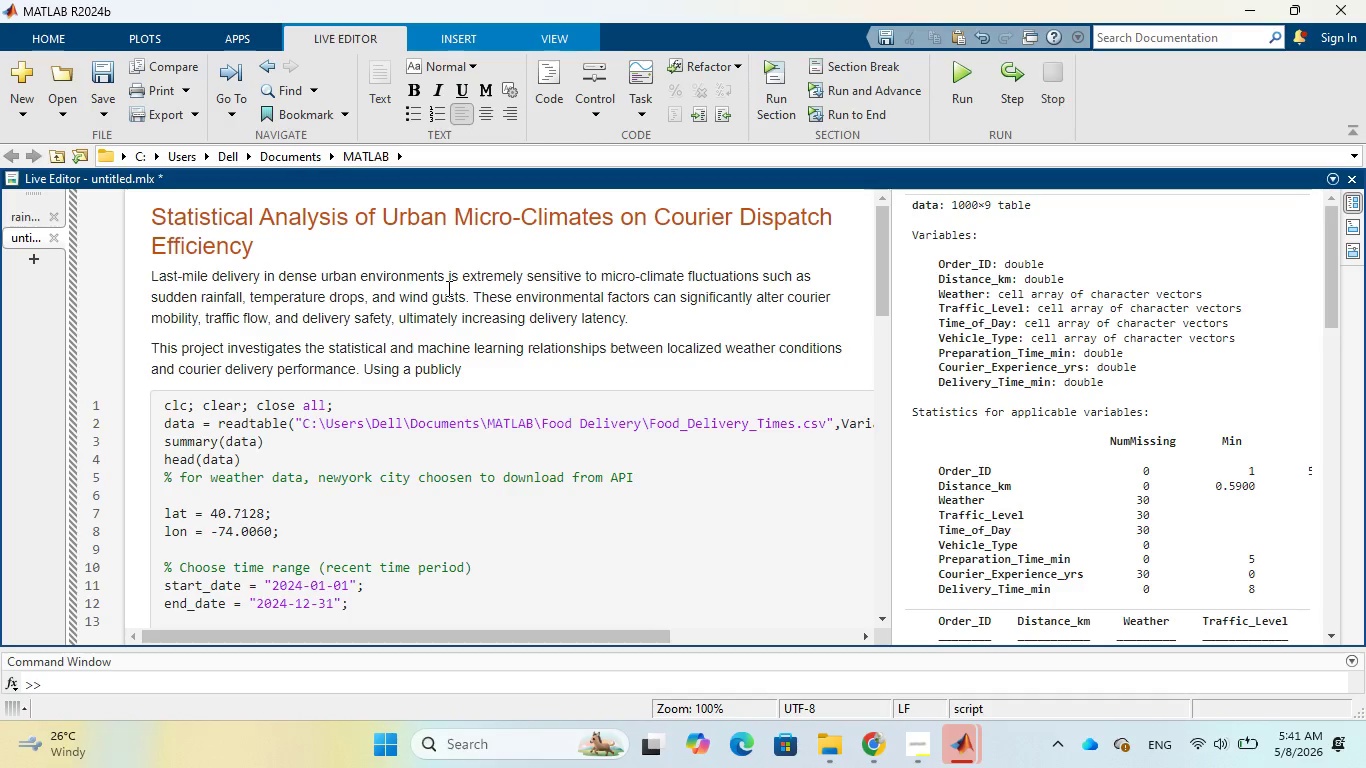 
wait(6.22)
 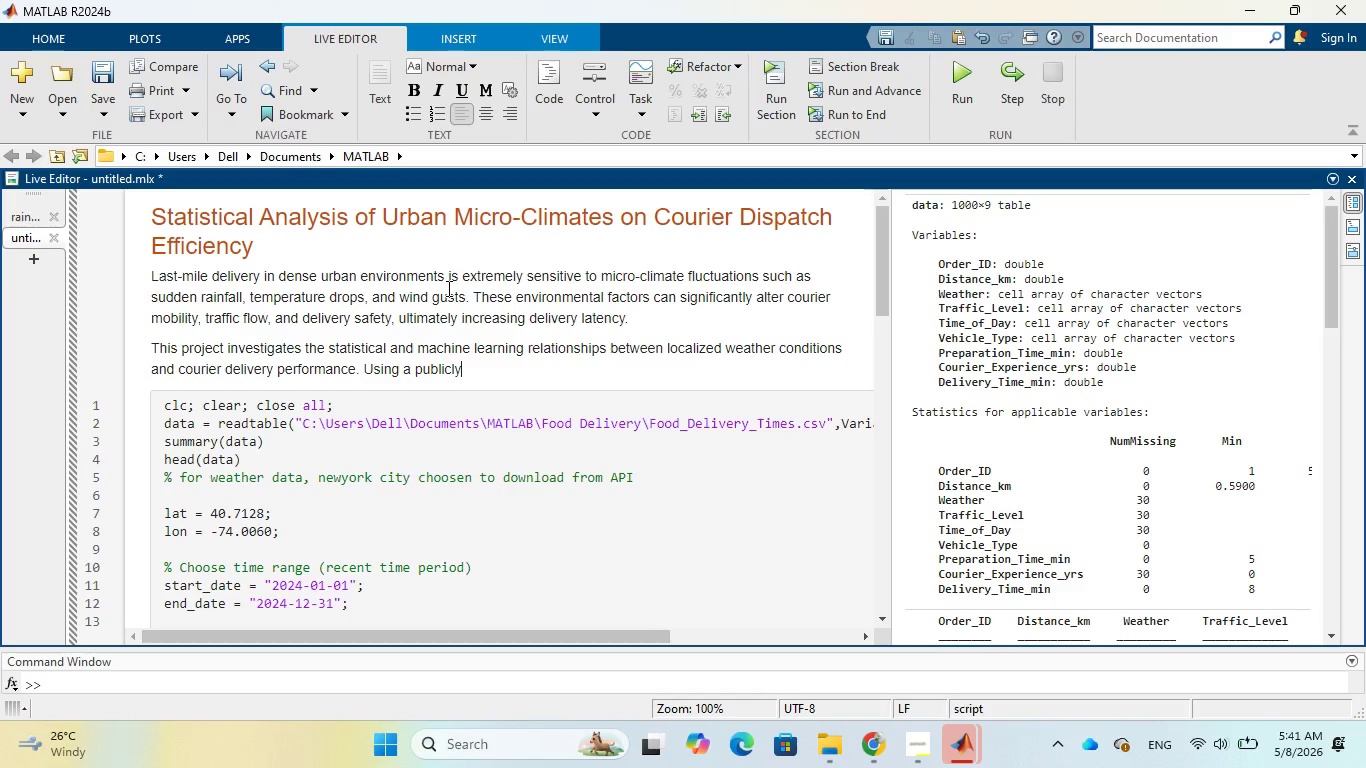 
type( available)
 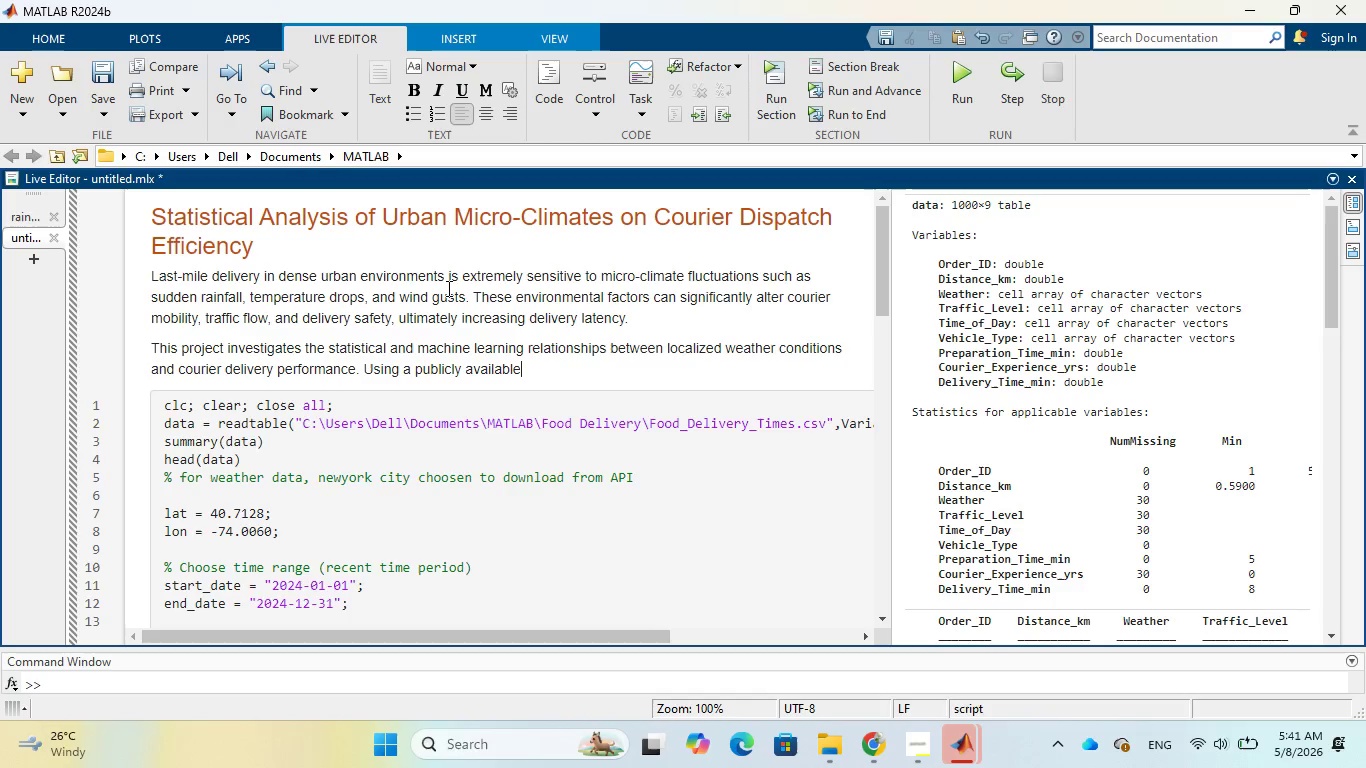 
type( Food Delivry)
 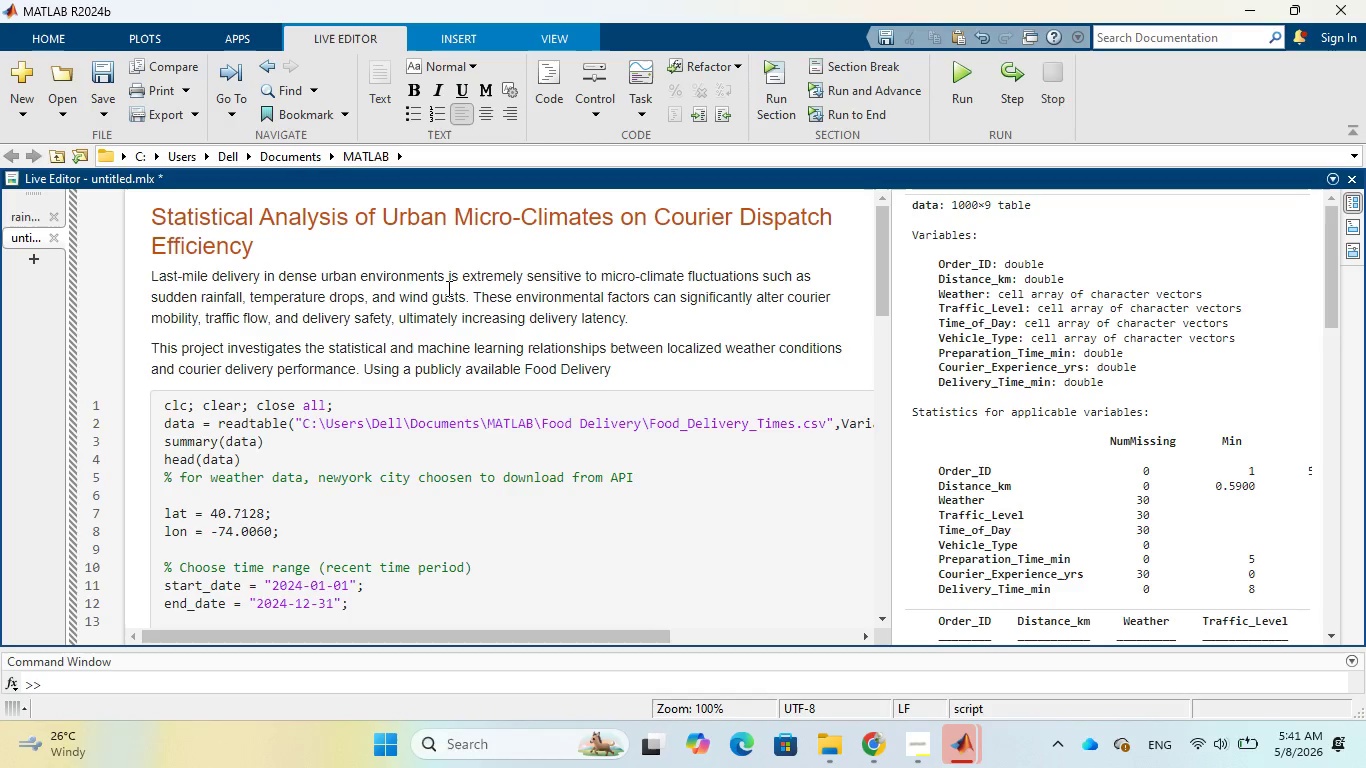 
type( Time Prediction datast enriched)
 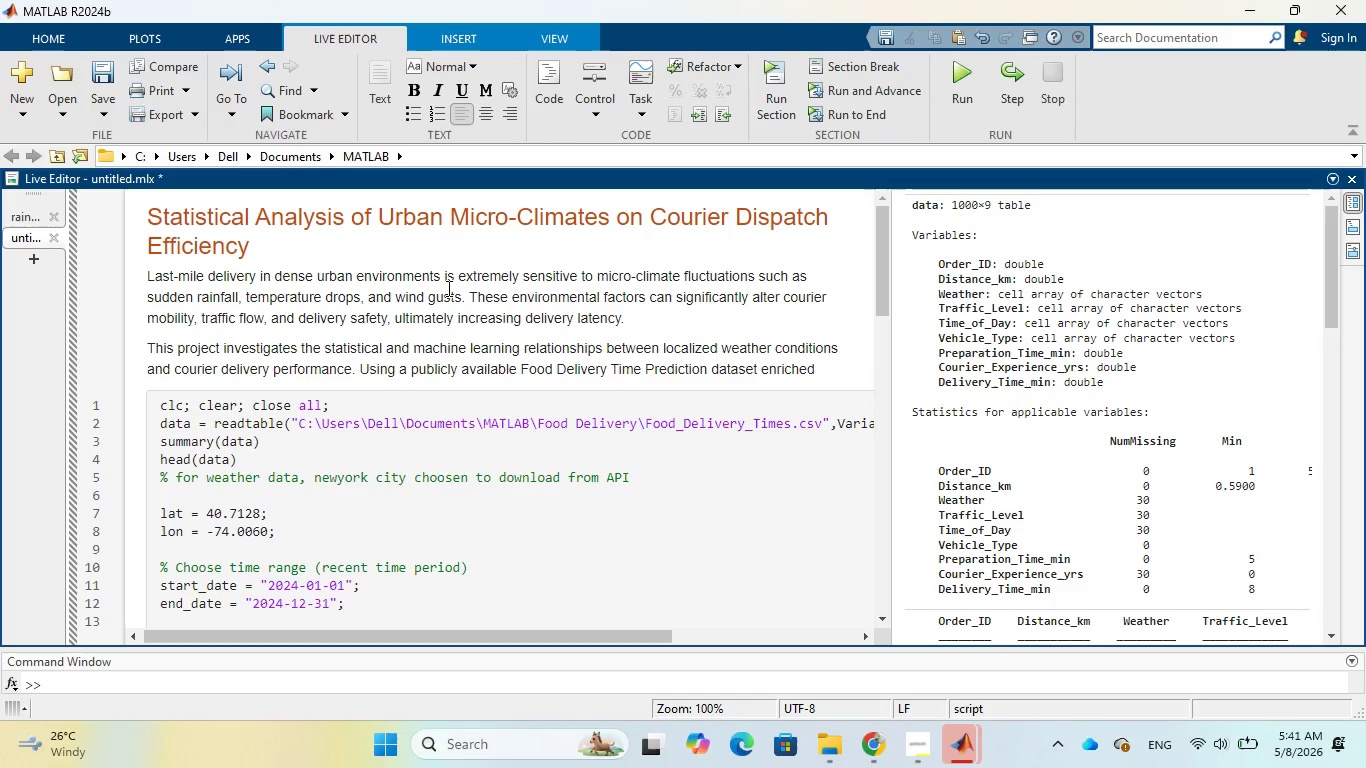 
type( with real historical )
 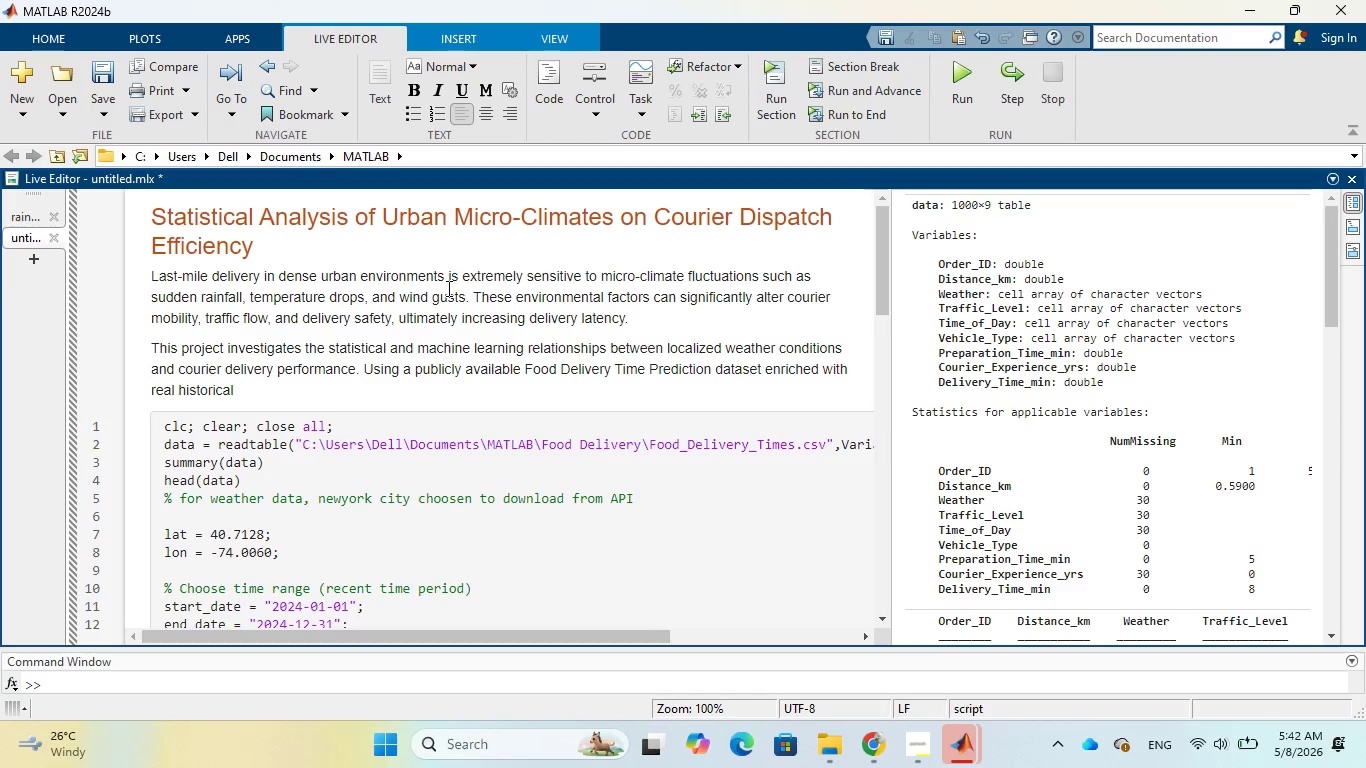 
wait(7.67)
 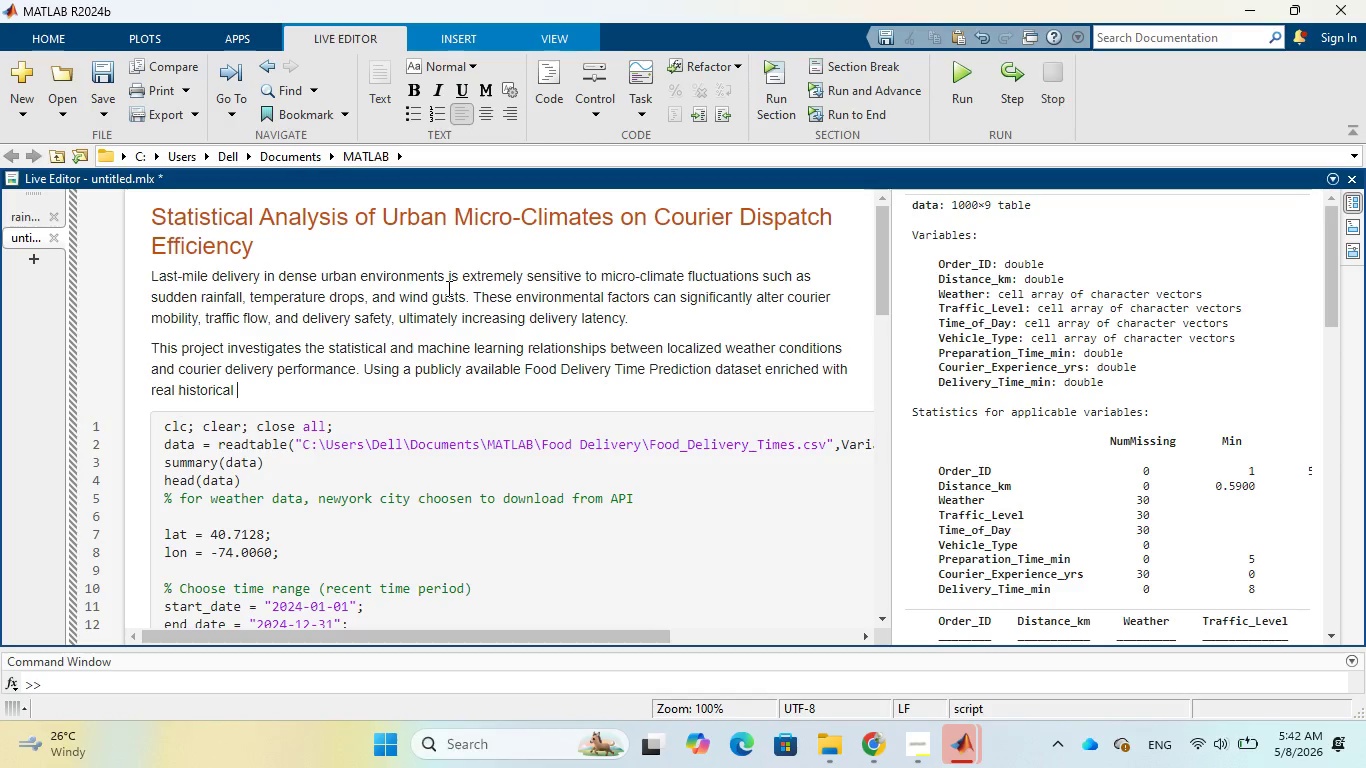 
type( New York City weathr data obtained from the Open-Met)
 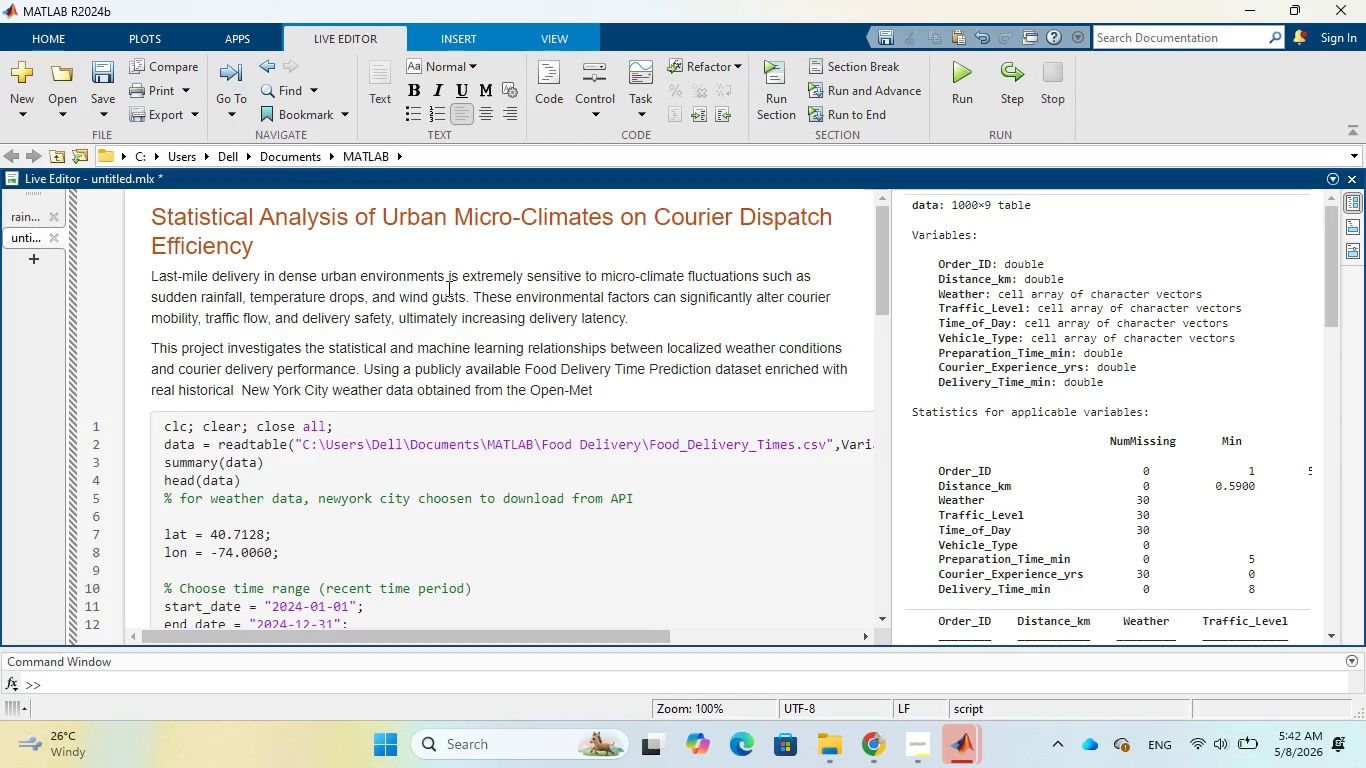 
type(eo API )
key(Backspace)
type(, we perform)
 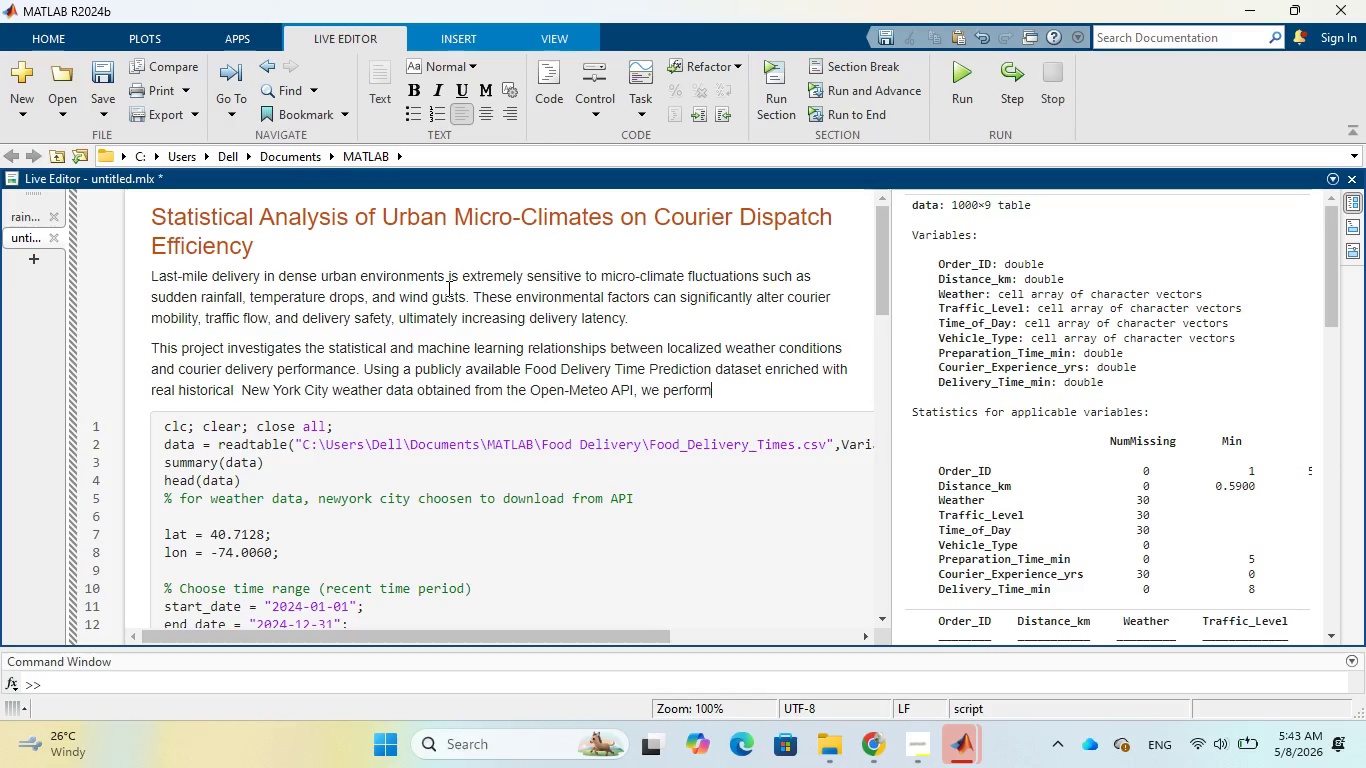 
type( an end )
 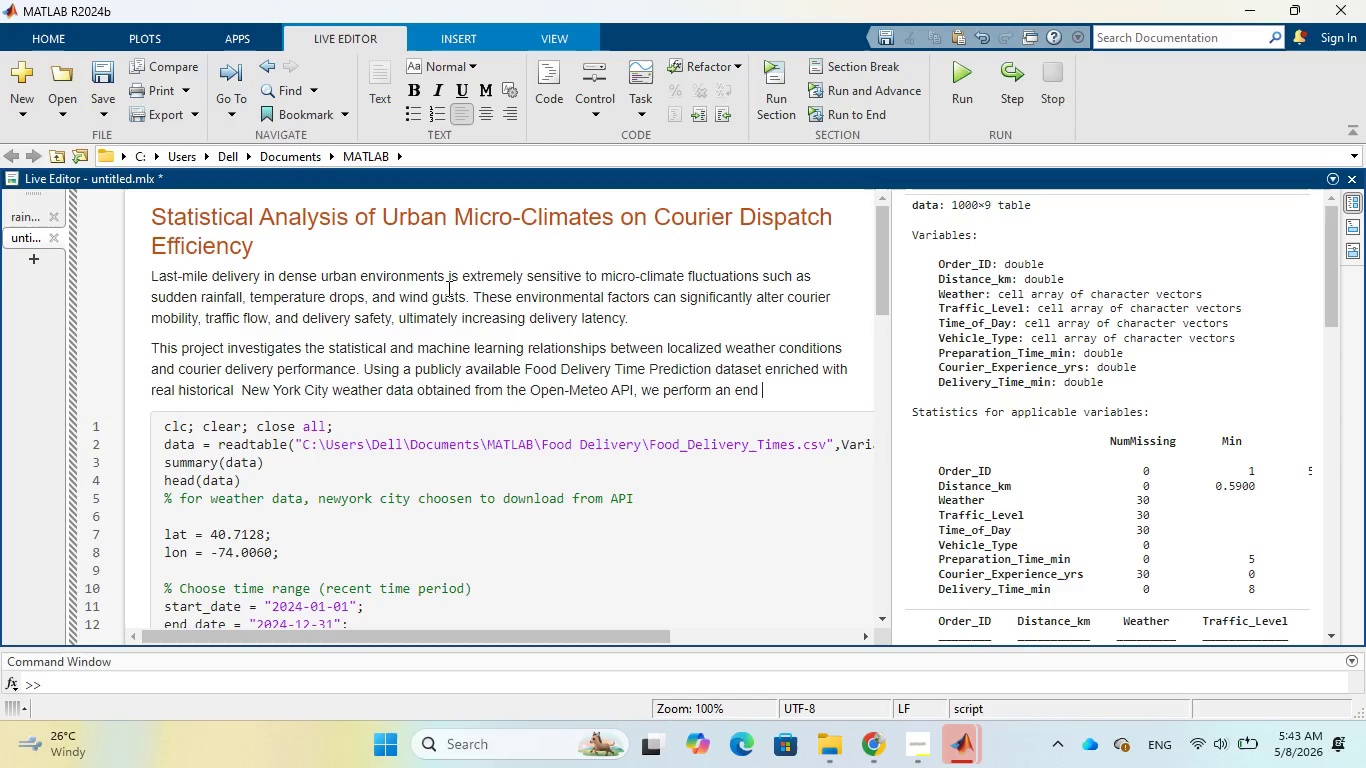 
key(Backspace)
type(-to-end analysis)
 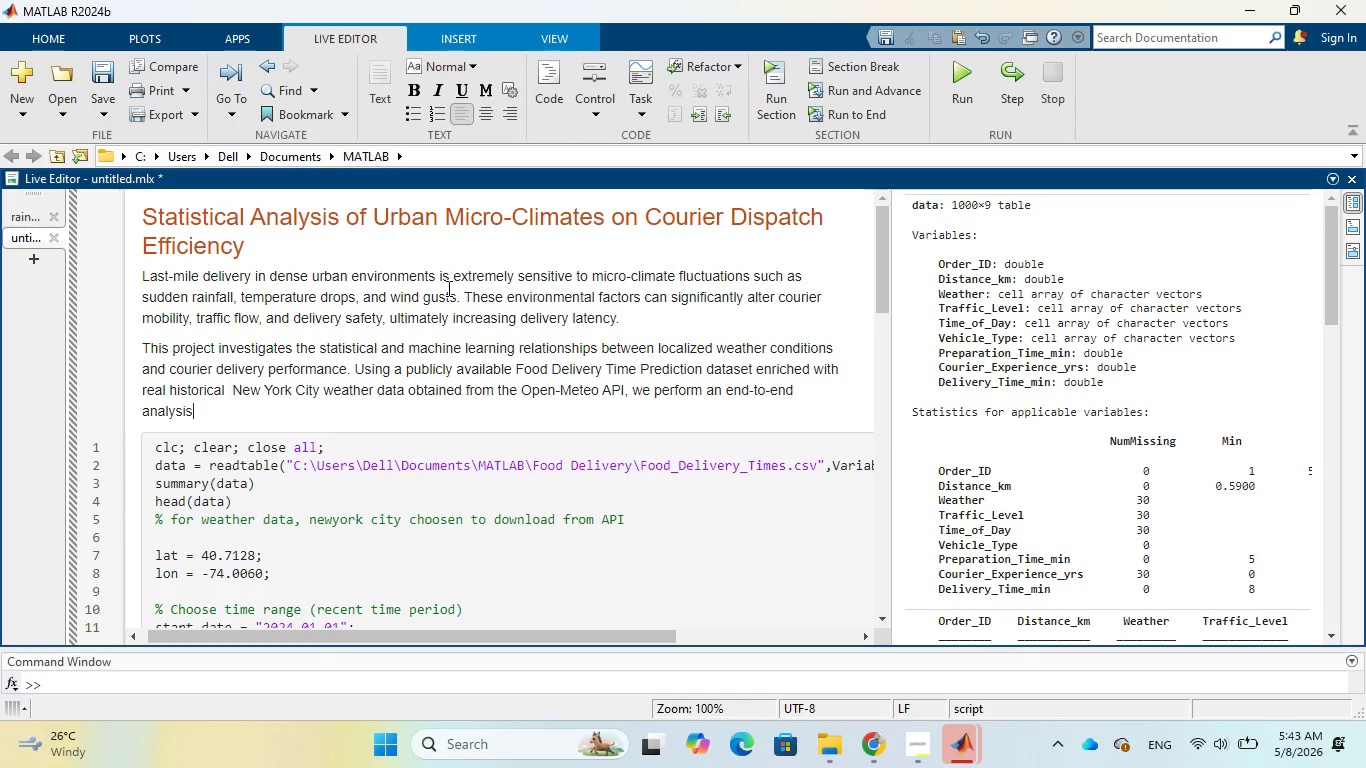 
type( including )
 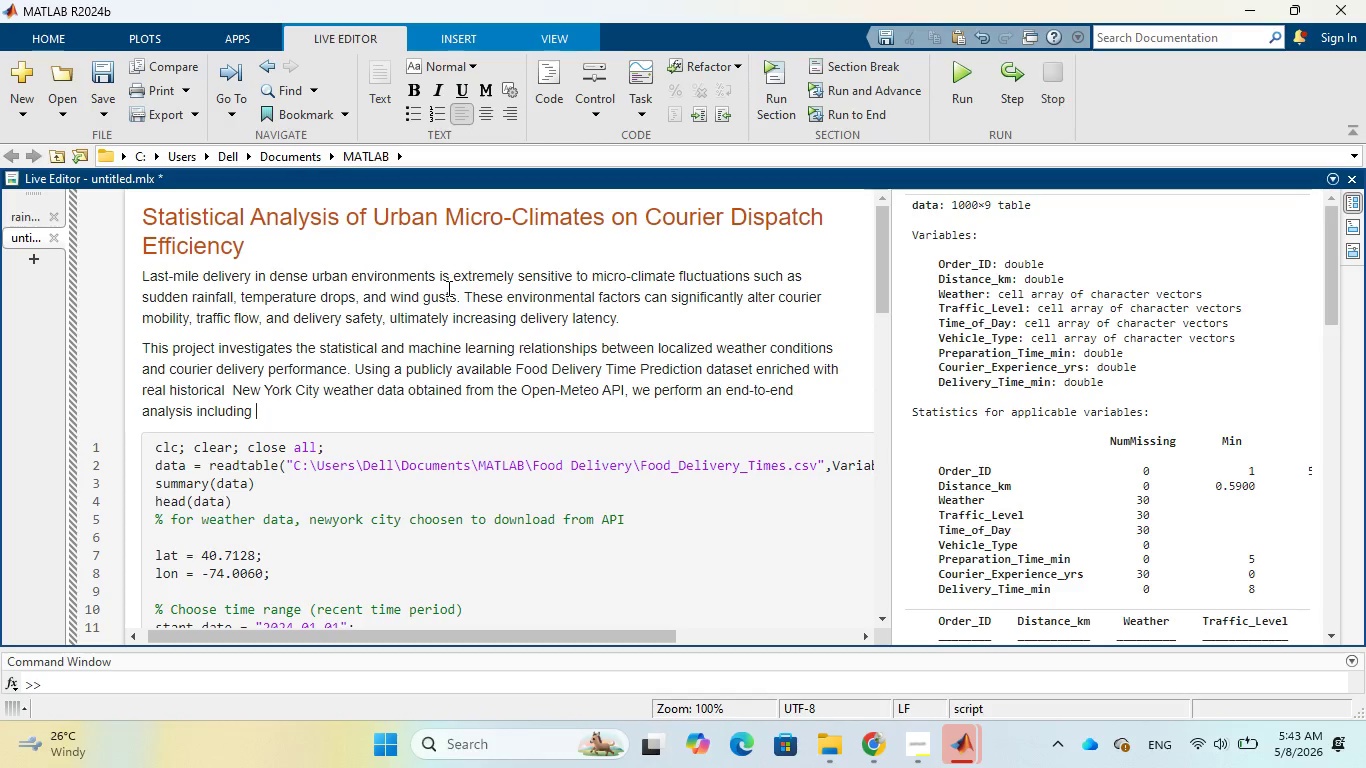 
wait(17.88)
 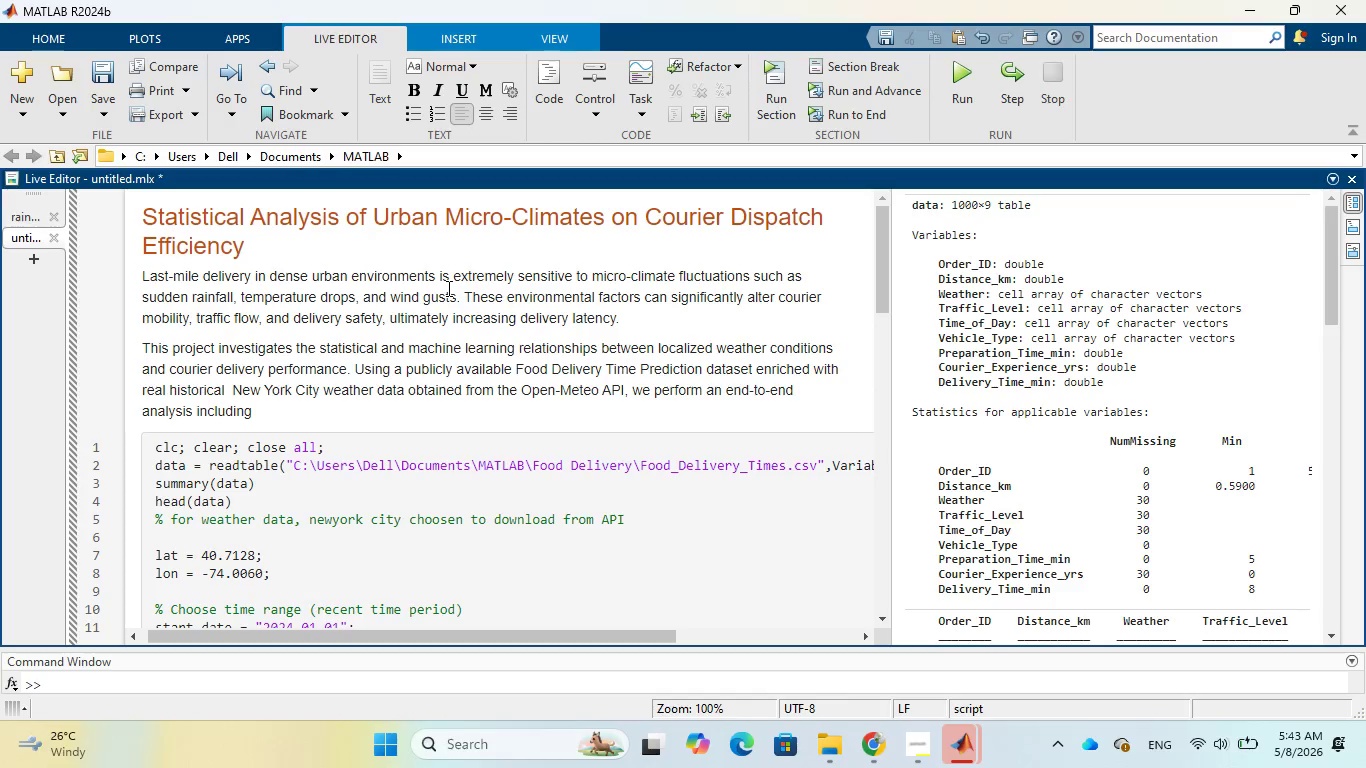 
key(Shift+Enter)
 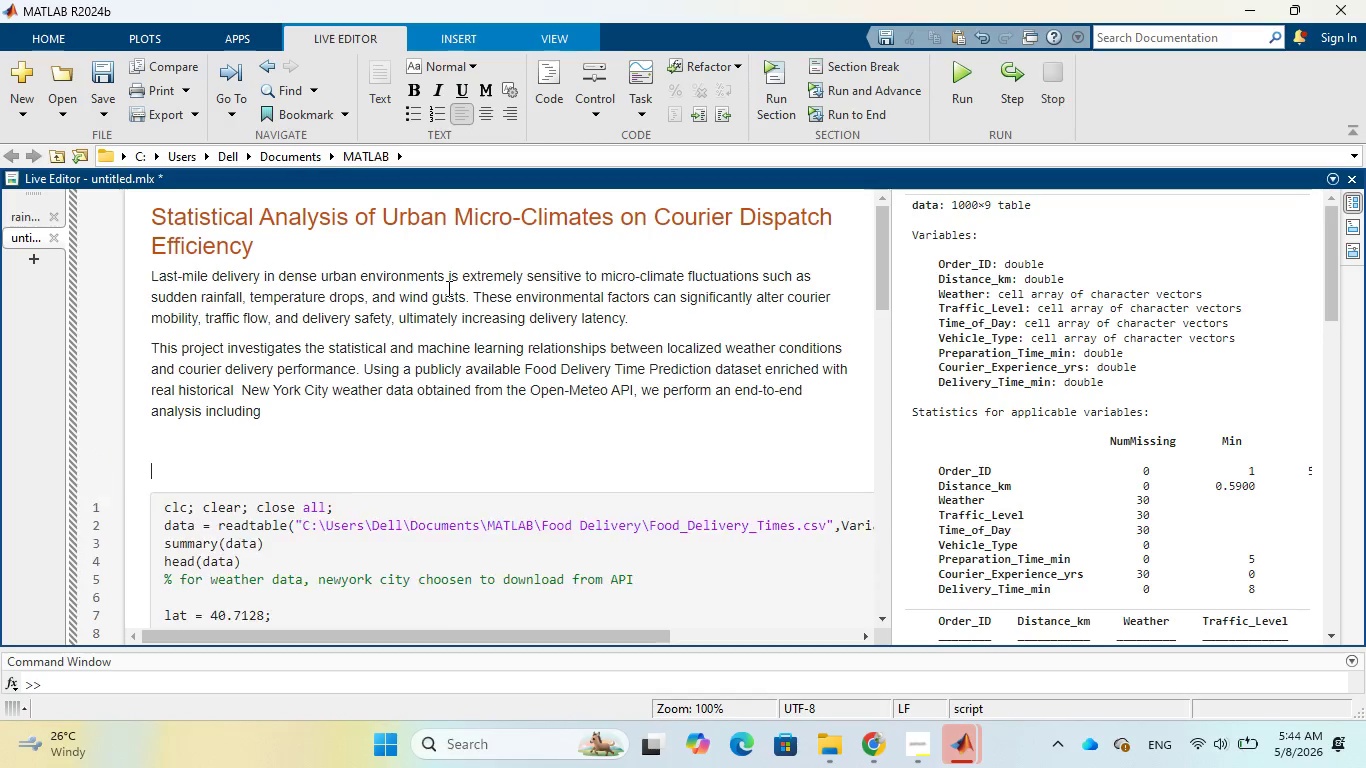 
key(Shift+Enter)
 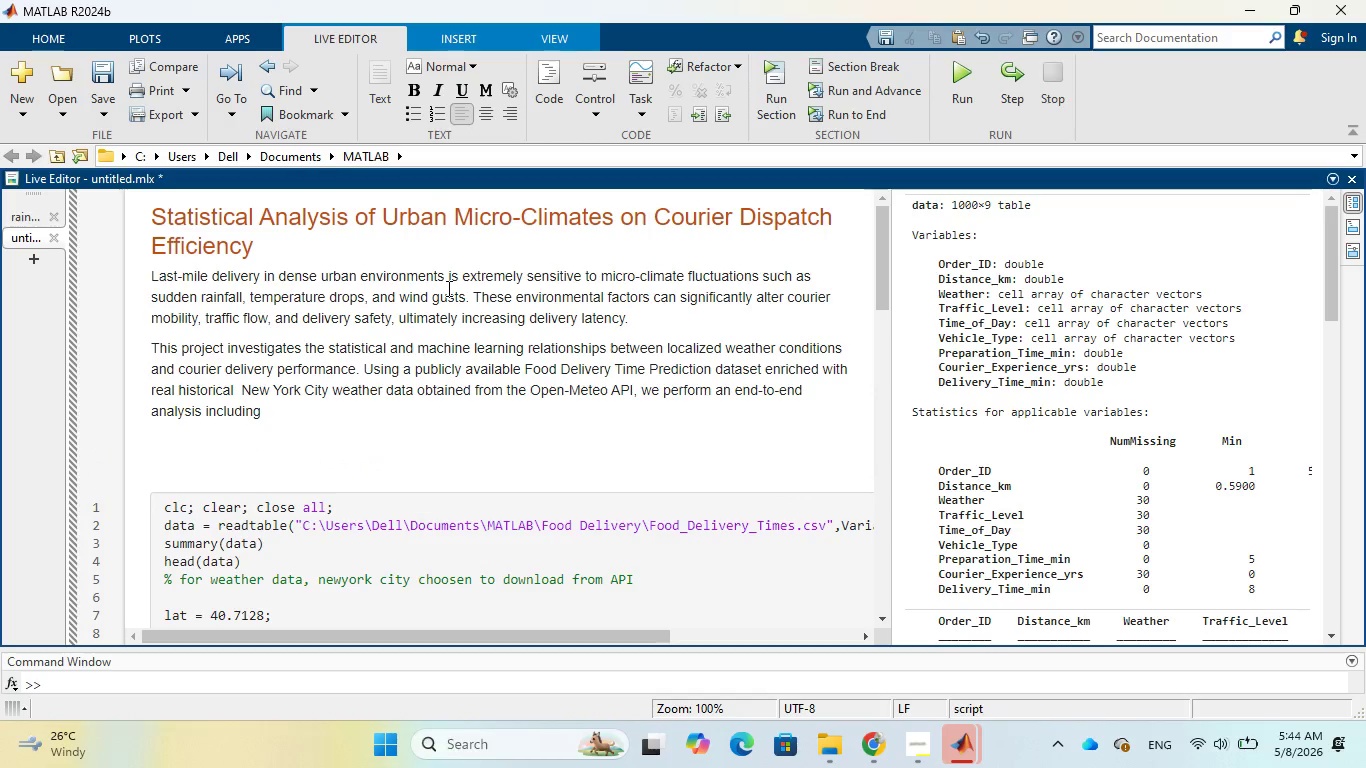 
type(The goal is )
 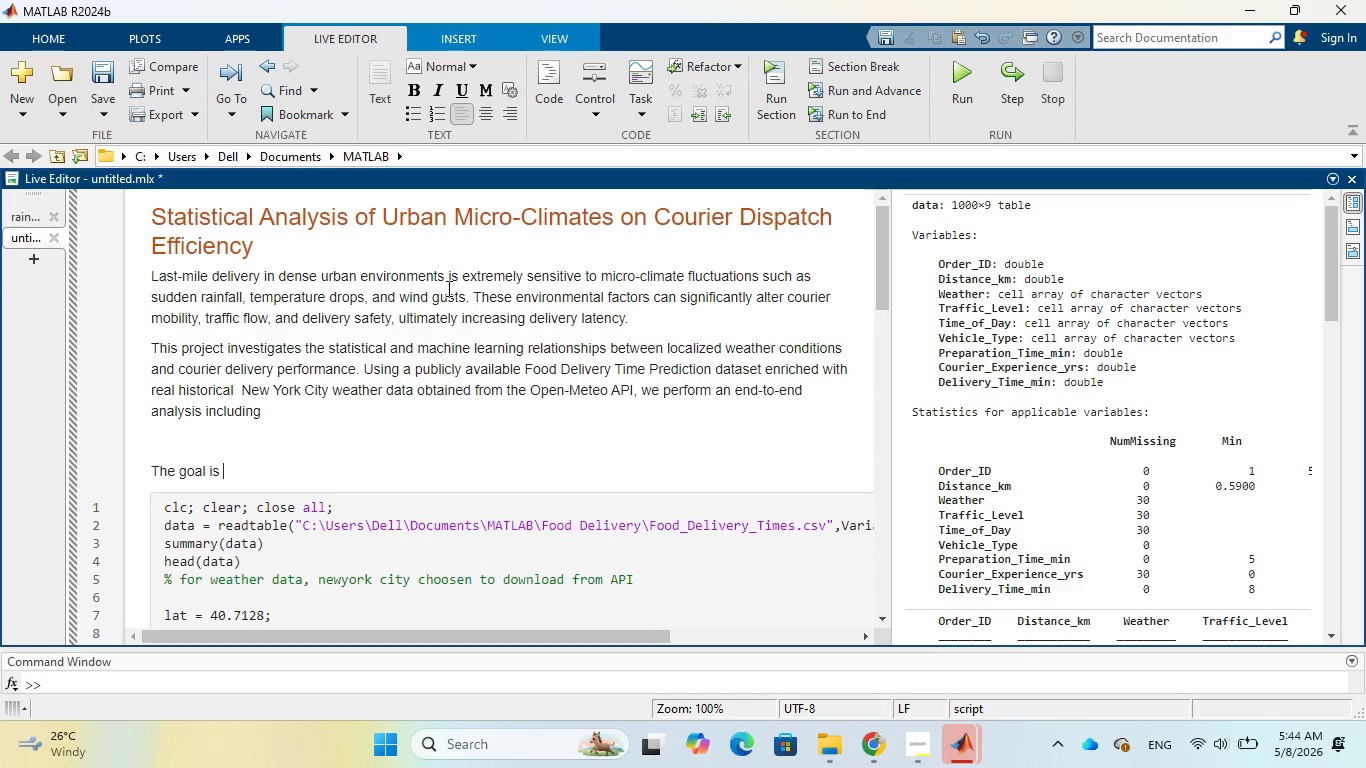 
wait(46.42)
 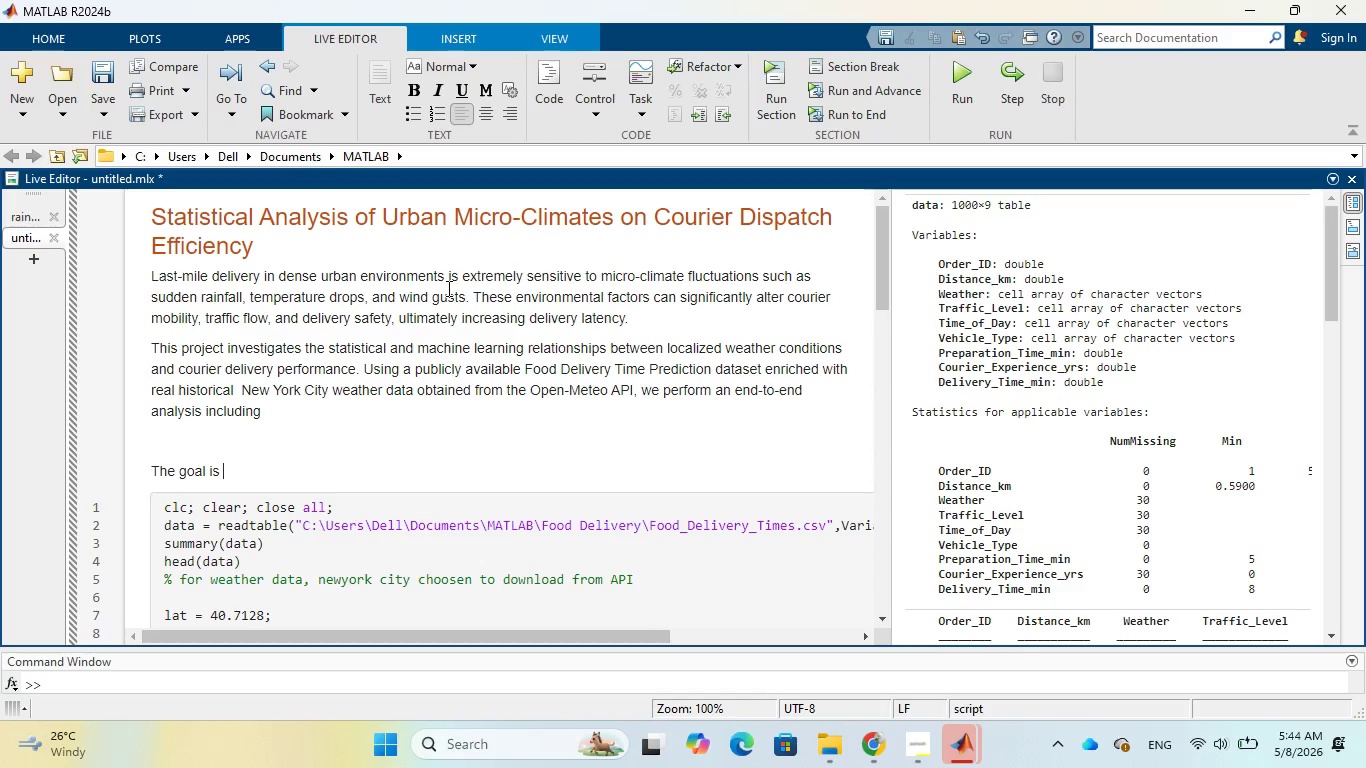 
type(to quantify )
 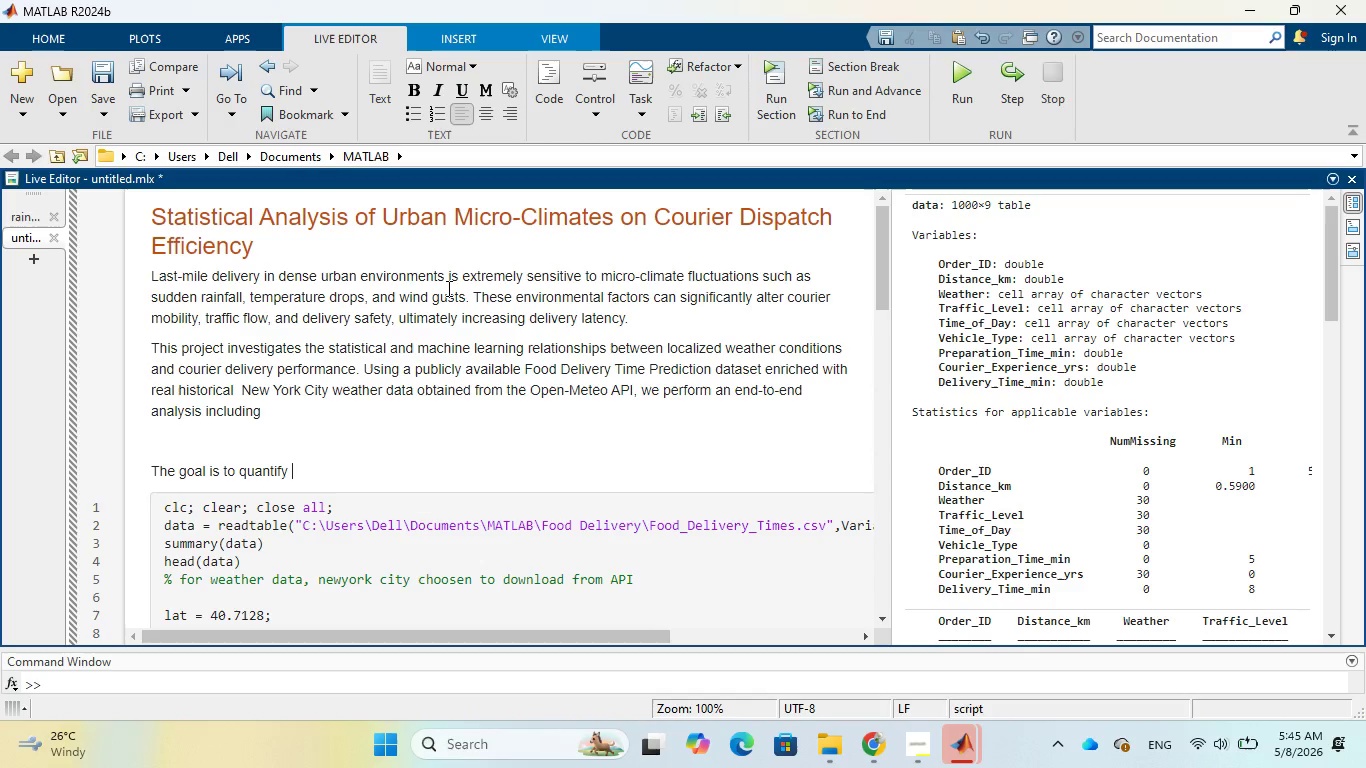 
type(te impact of micro--)
key(Backspace)
type(climate)
 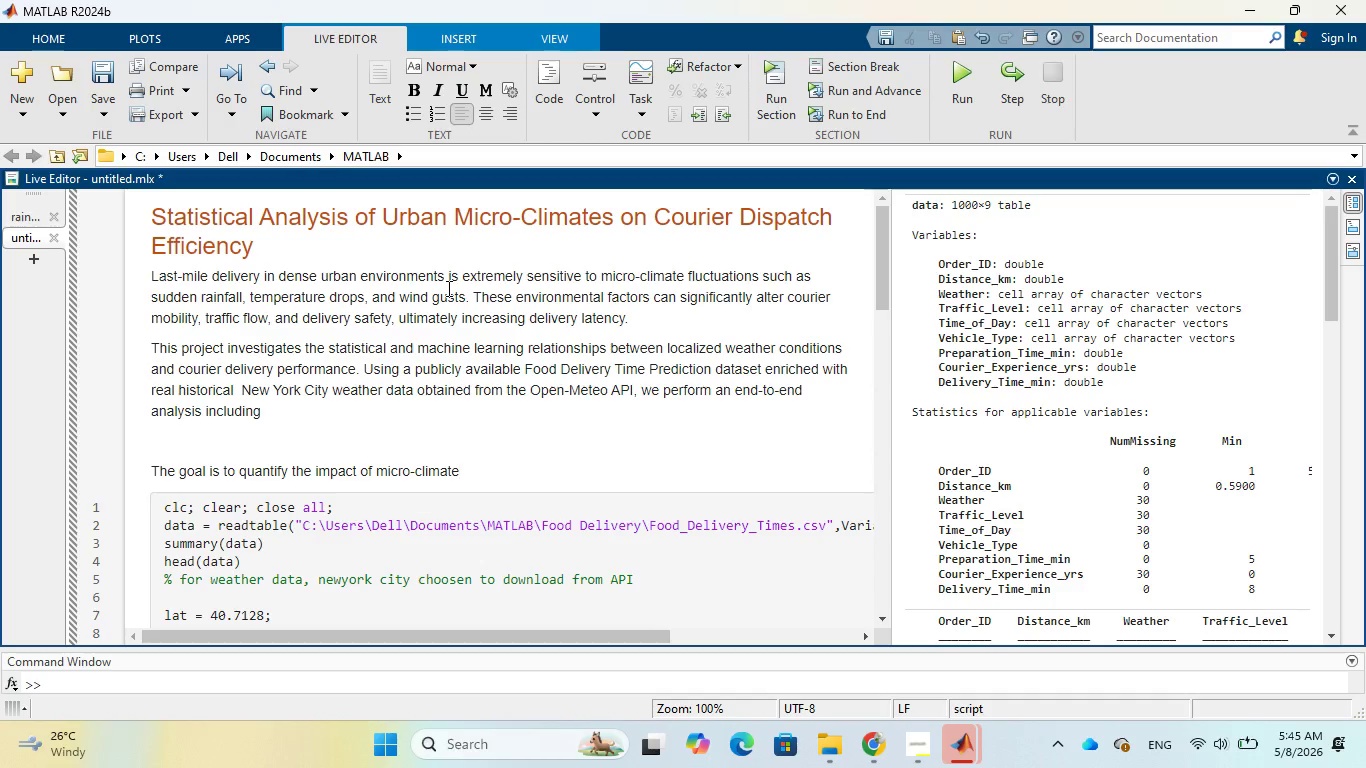 
hold_key(key=H, duration=0.31)
 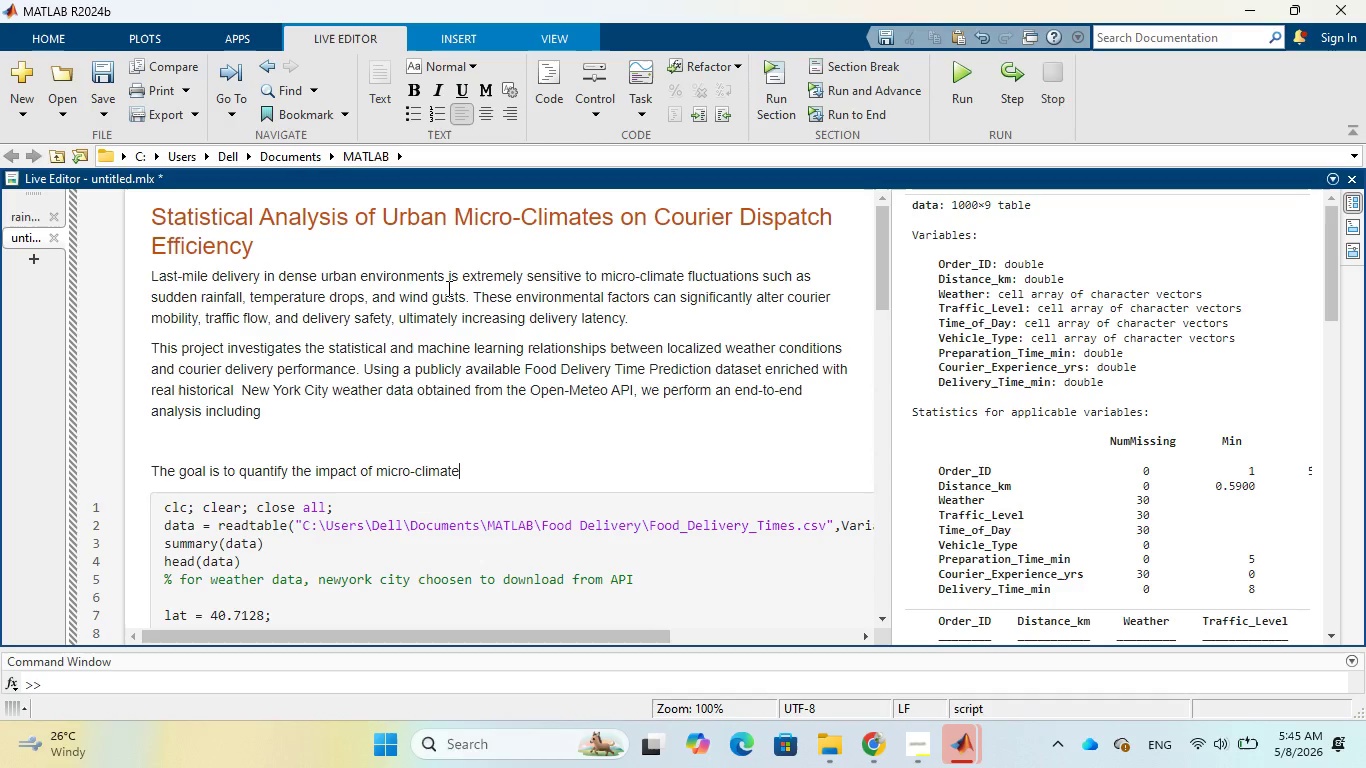 
wait(5.36)
 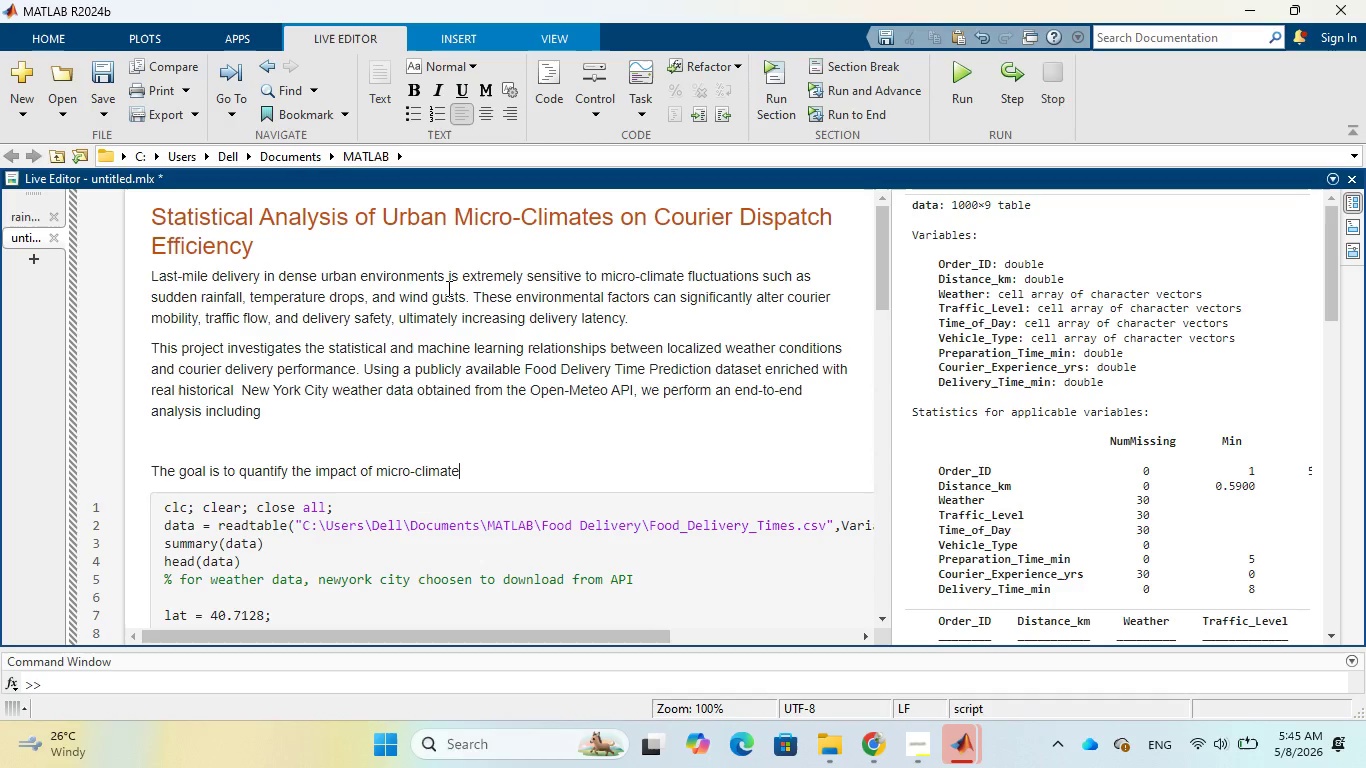 
type( variables on delivery cycle times and )
 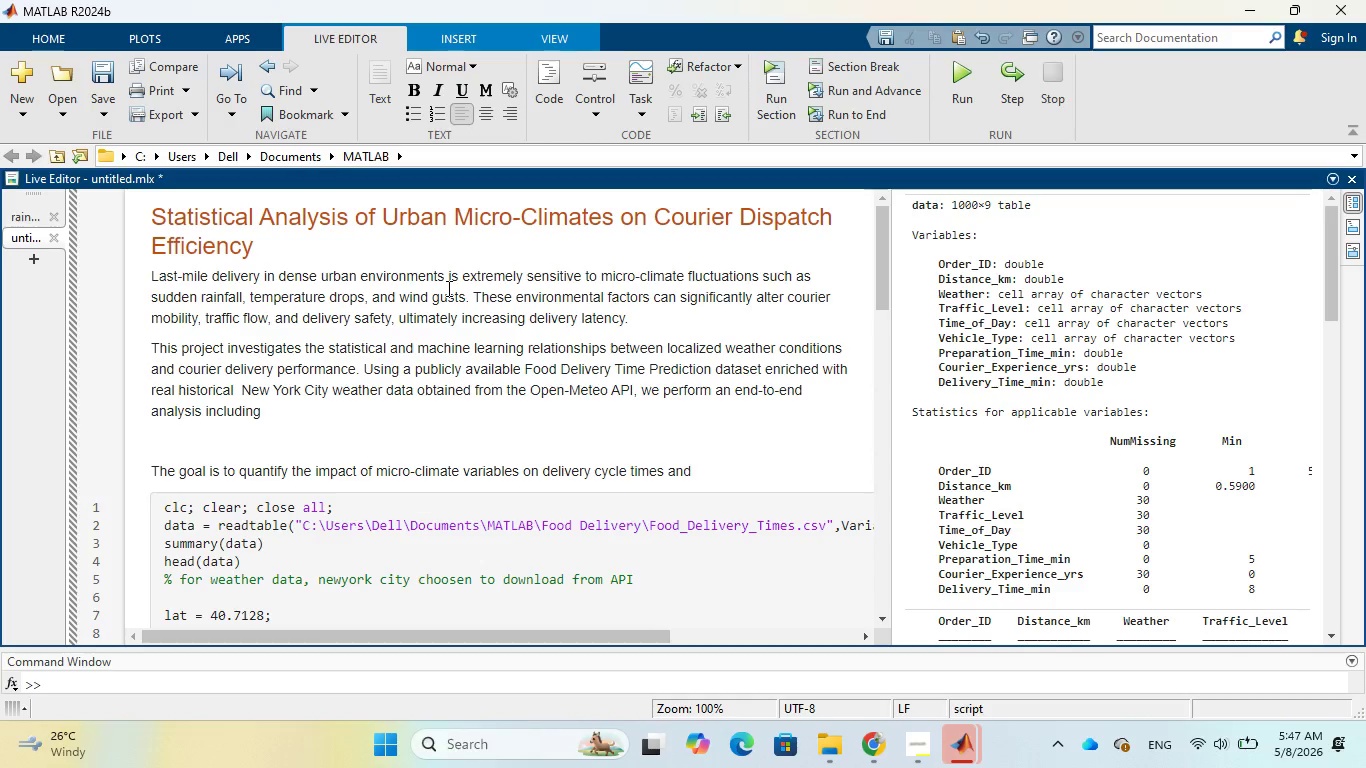 
wait(94.86)
 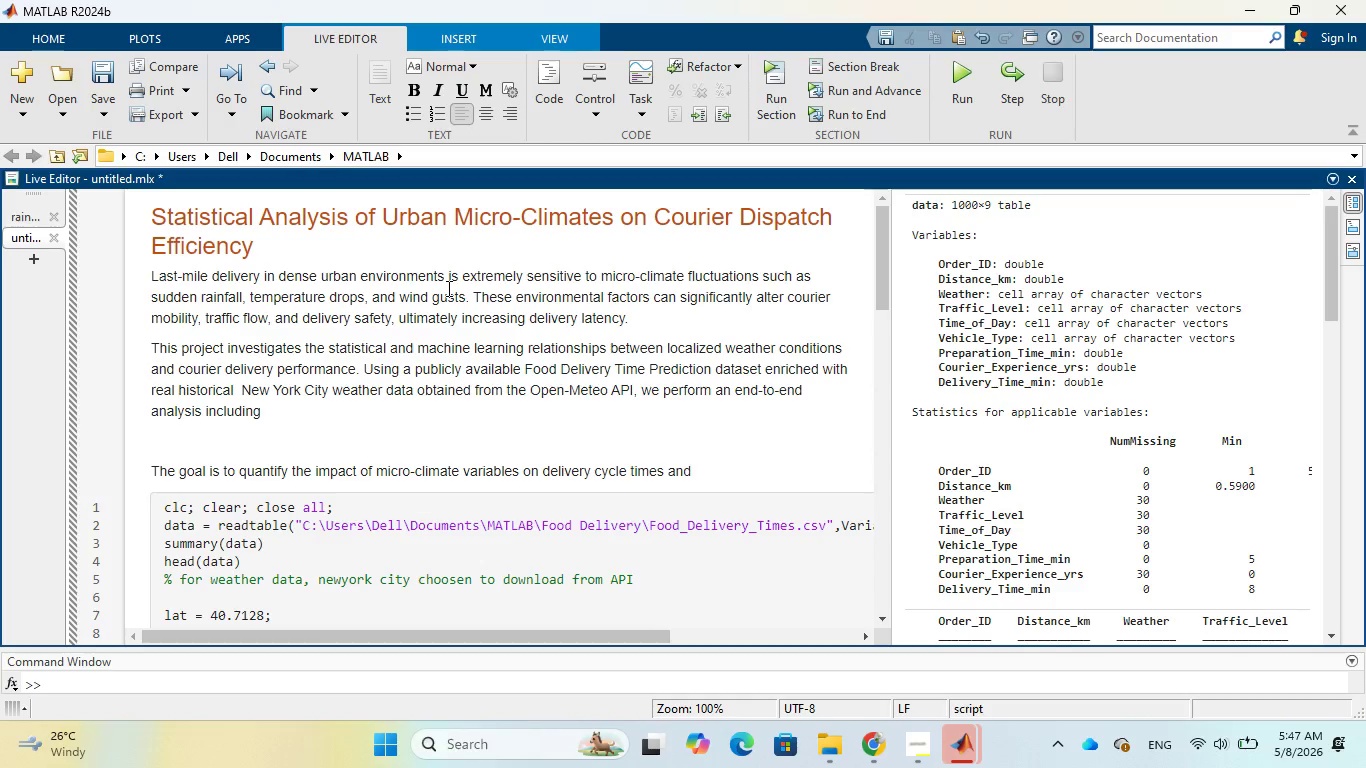 
type(provide a rous)
key(Backspace)
key(Backspace)
type(bust predictive moel that allows logistics)
 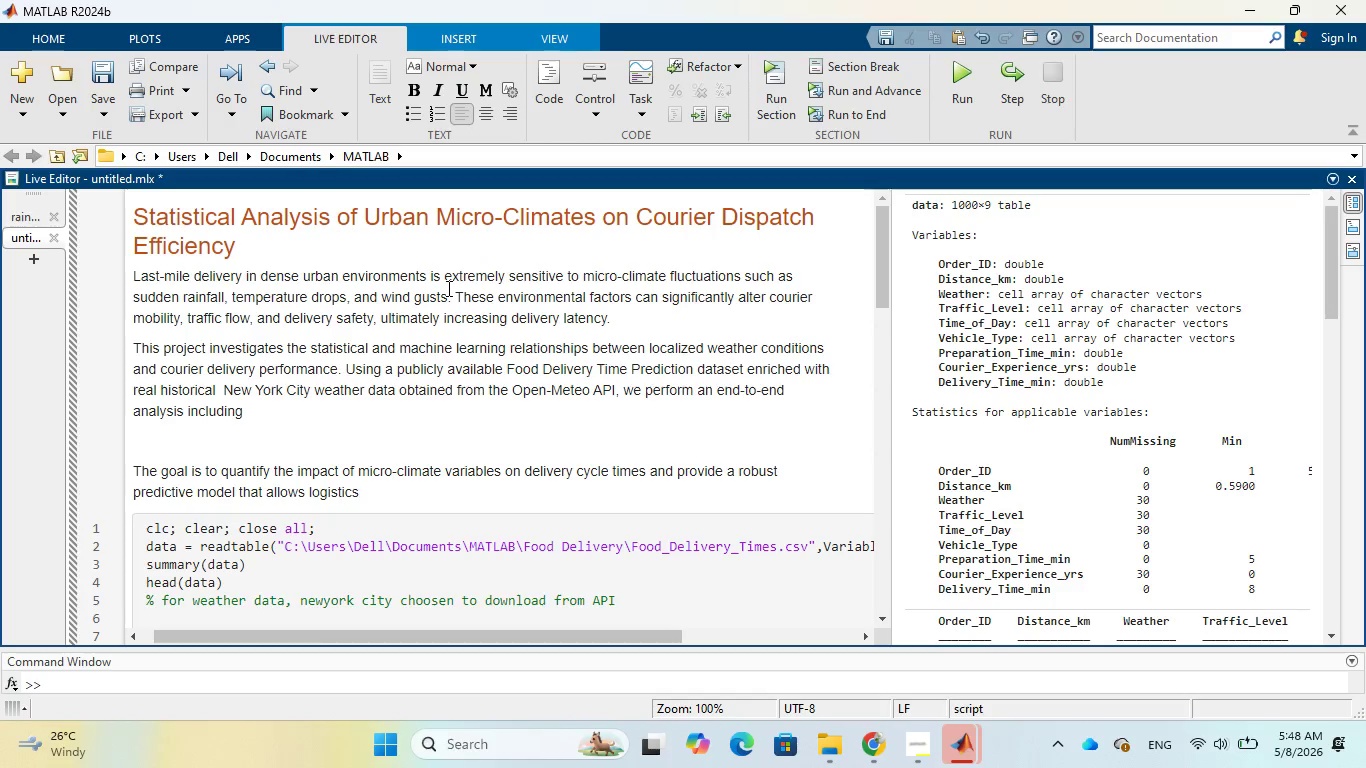 
type( resarchers and last mile operators)
 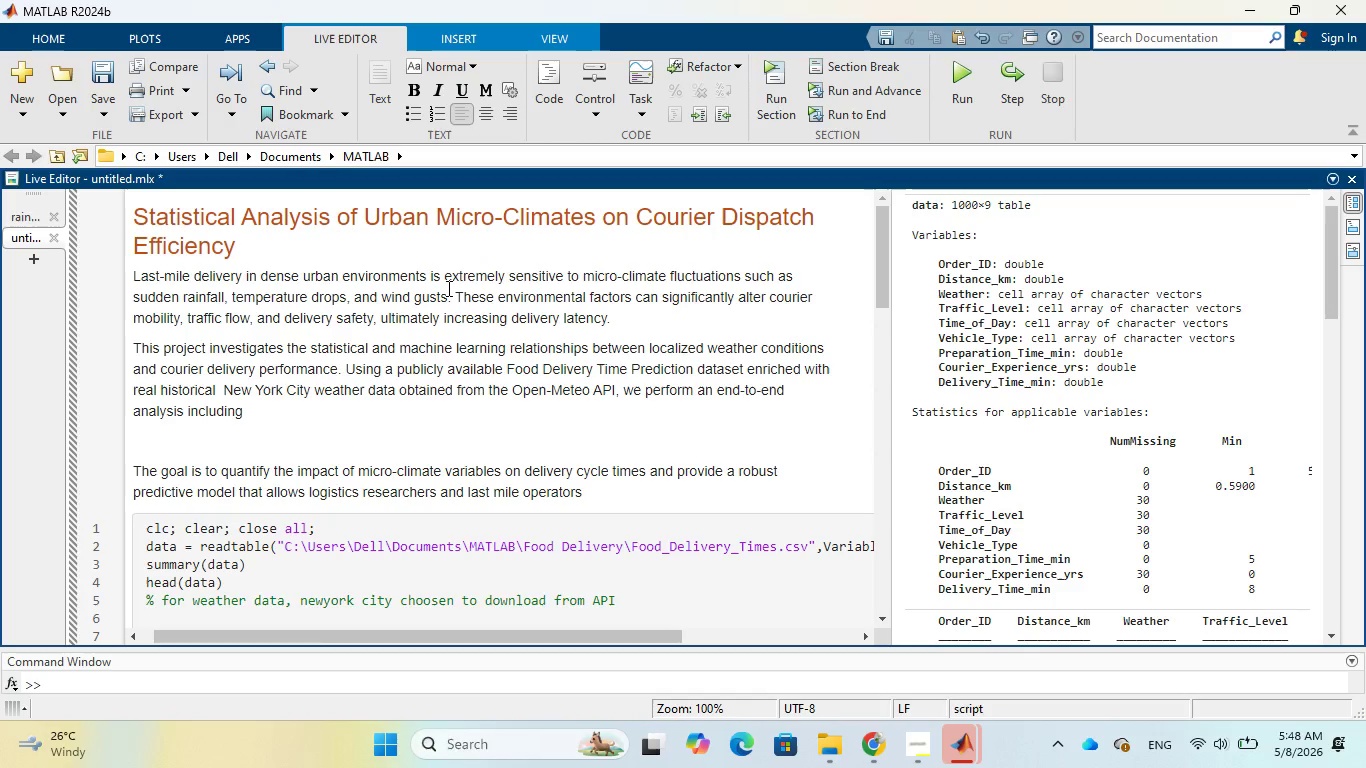 
wait(7.56)
 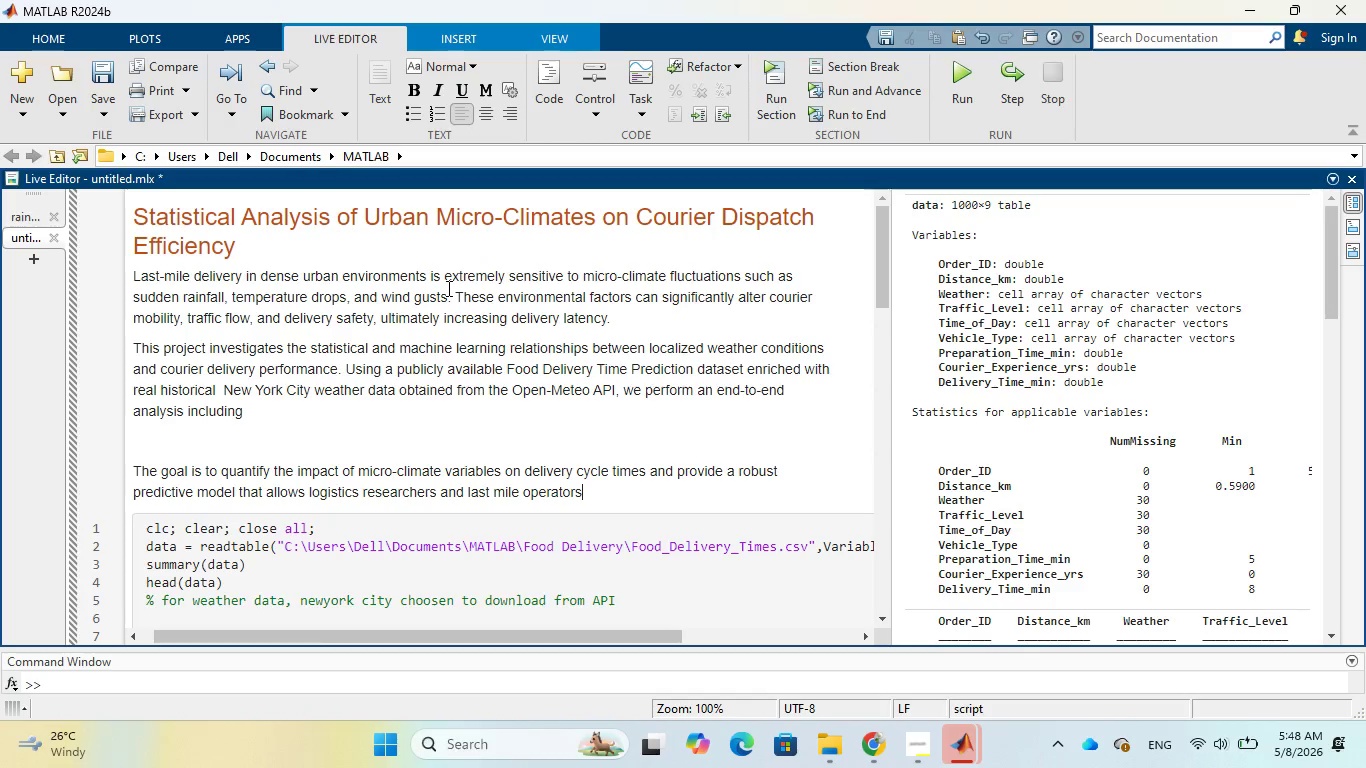 
type( to dynamically adjust dispatching)
 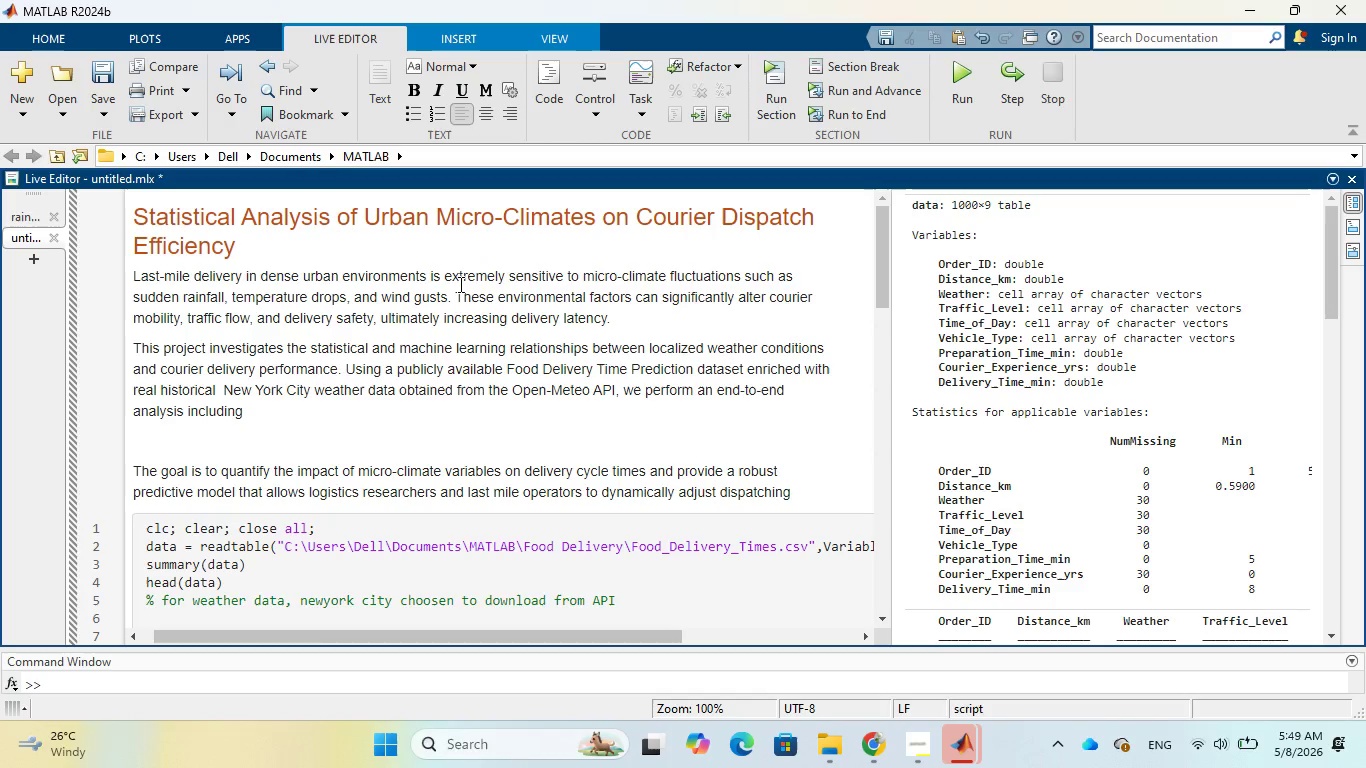 
wait(58.36)
 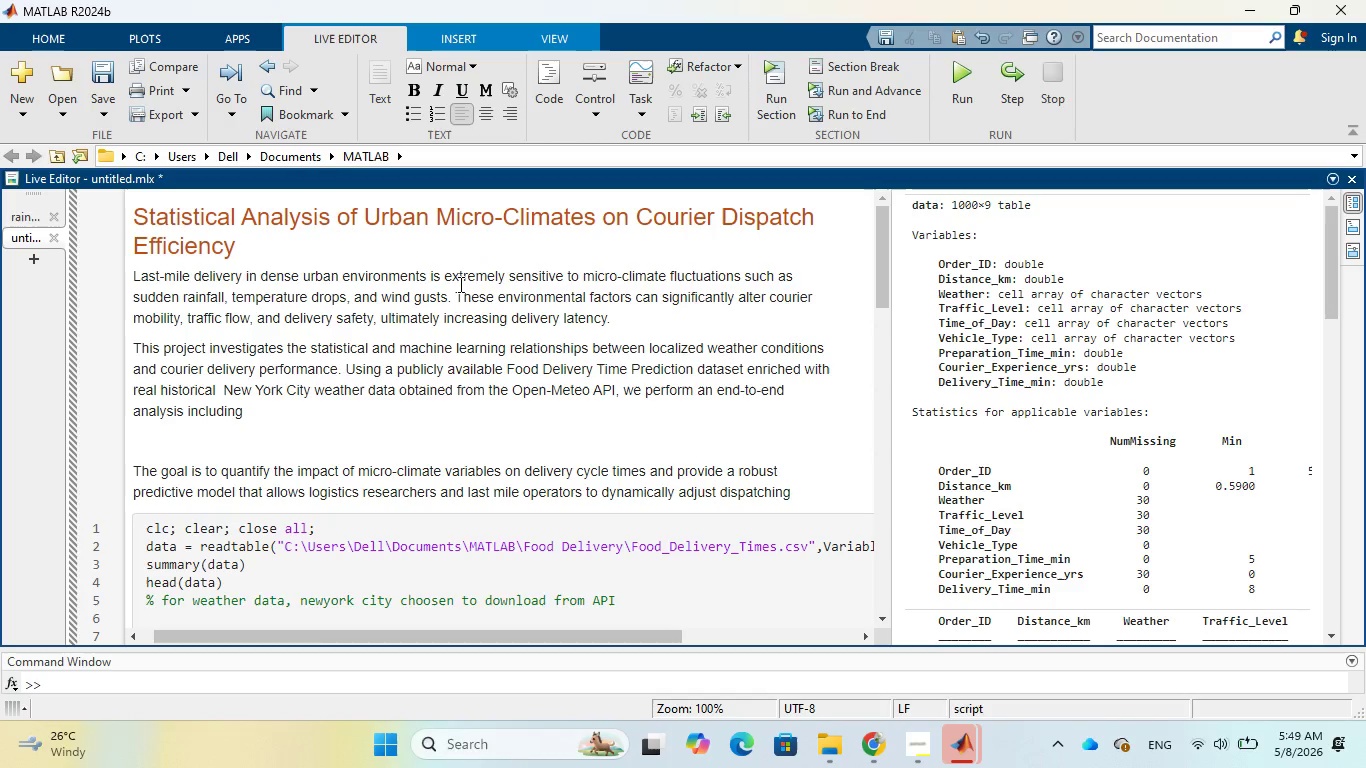 
type( decisions)
 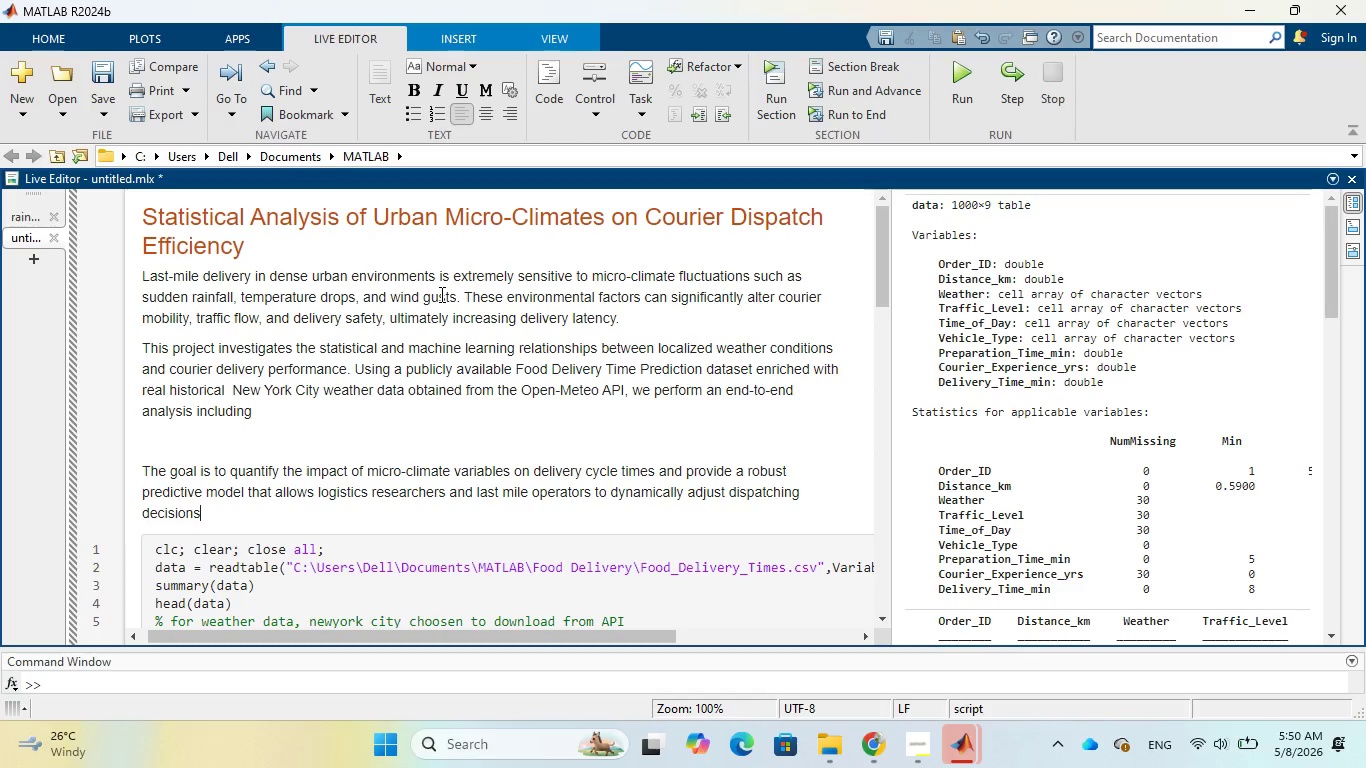 
wait(13.53)
 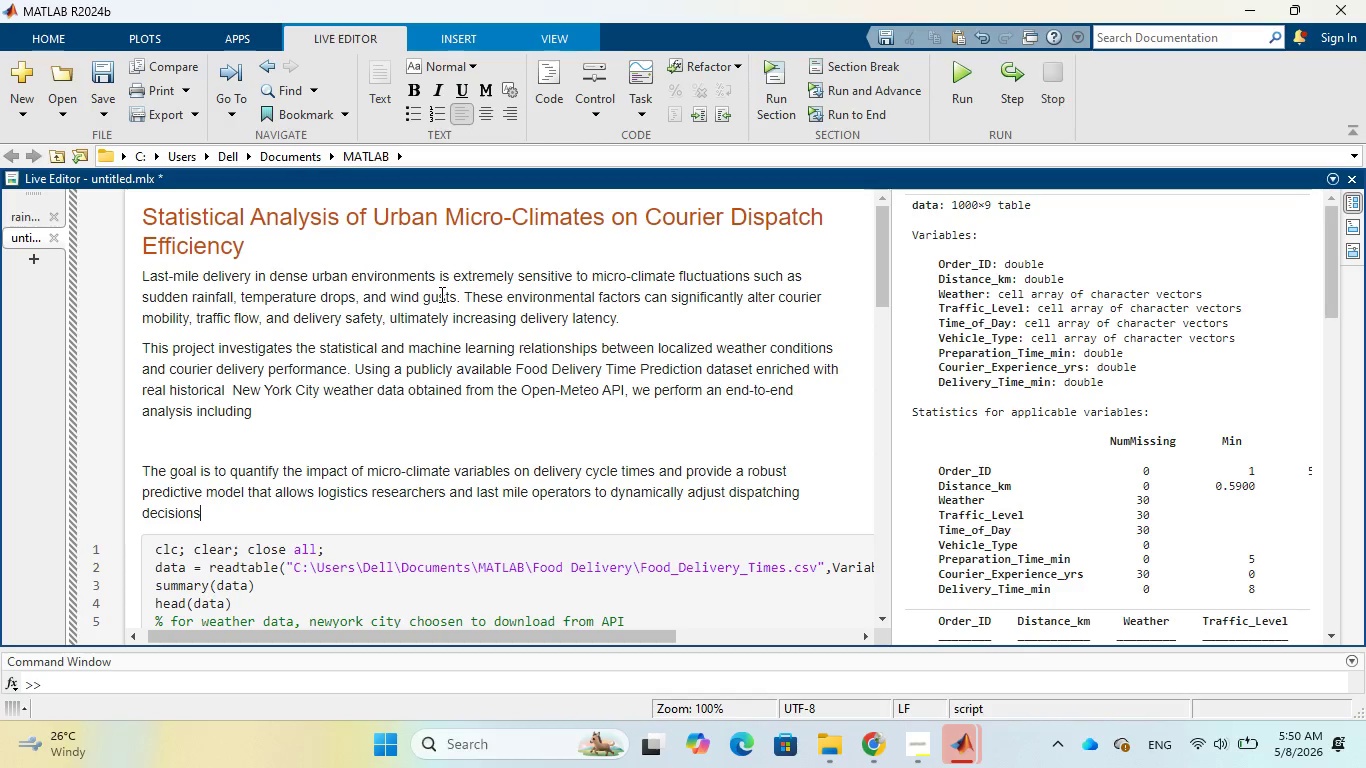 
key(Space)
 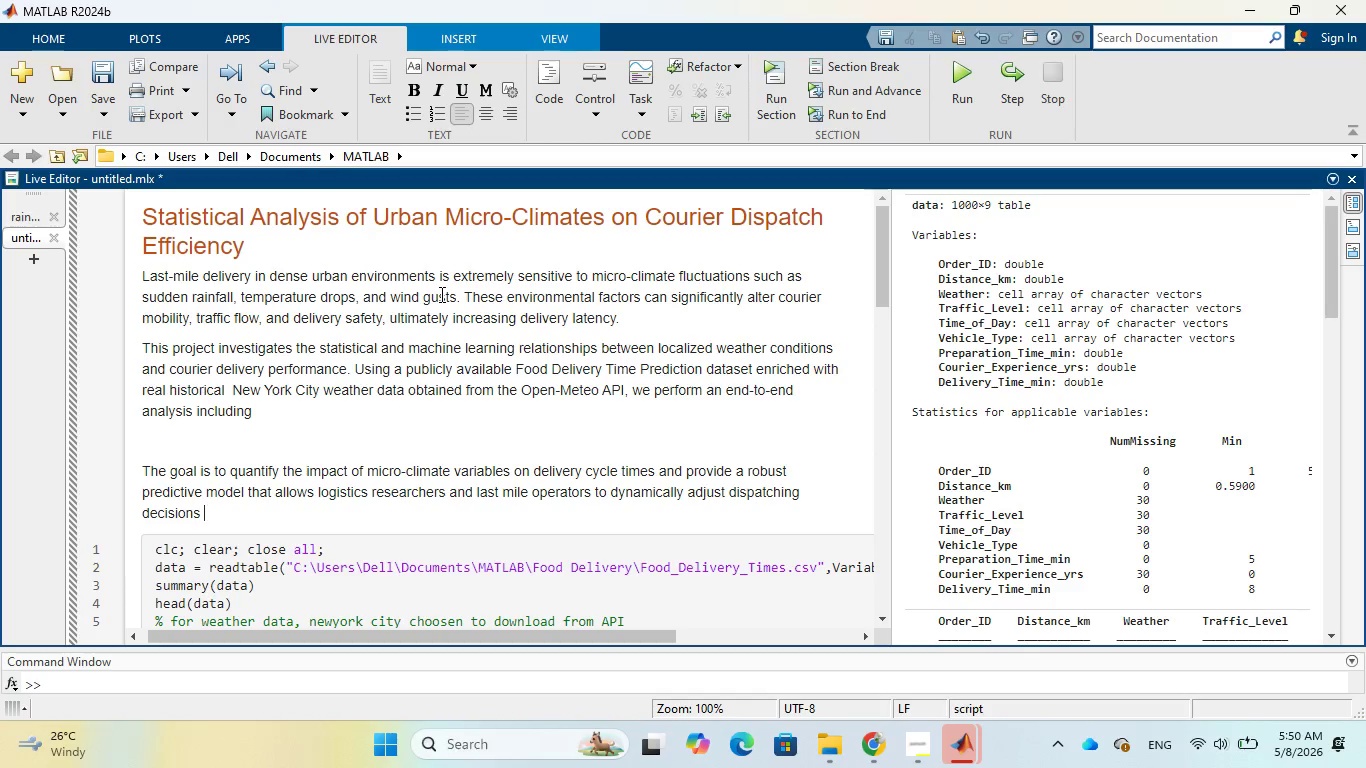 
type(in real time.)
 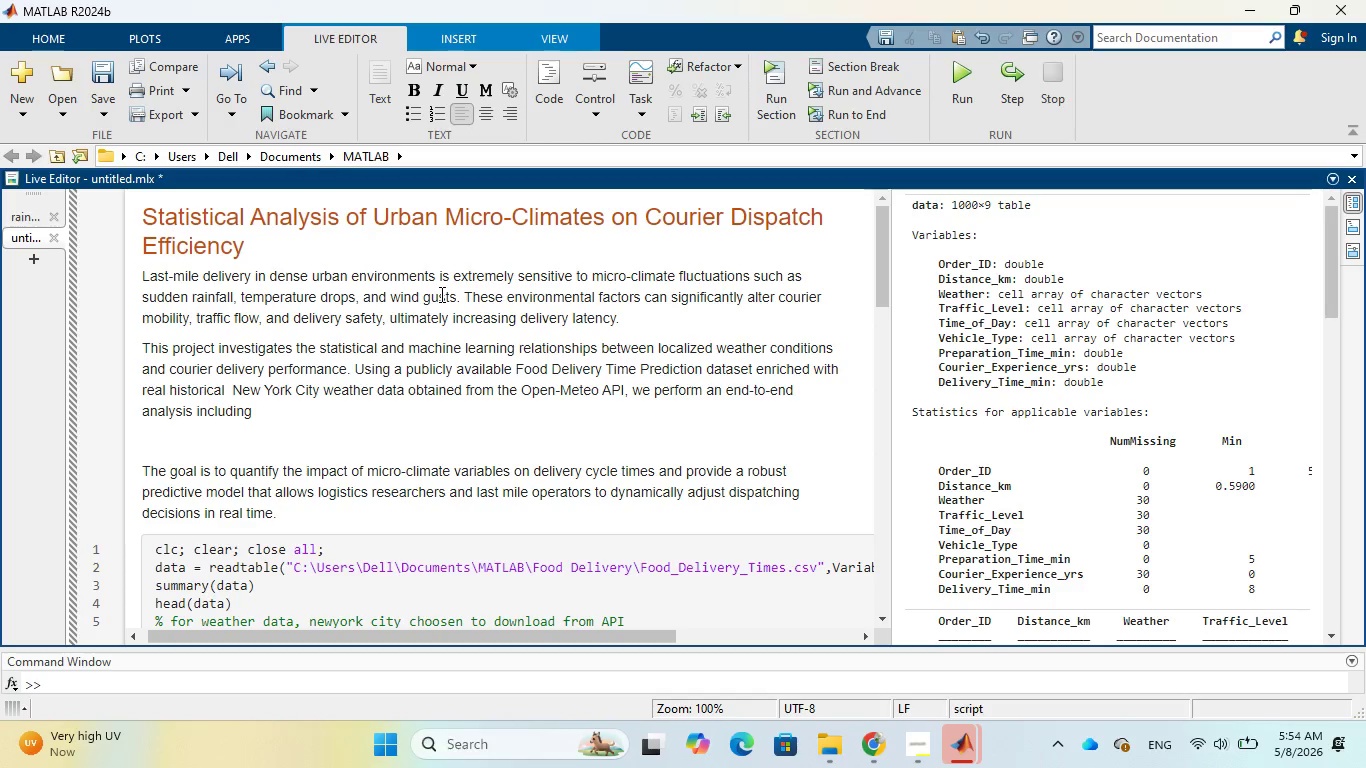 
wait(224.52)
 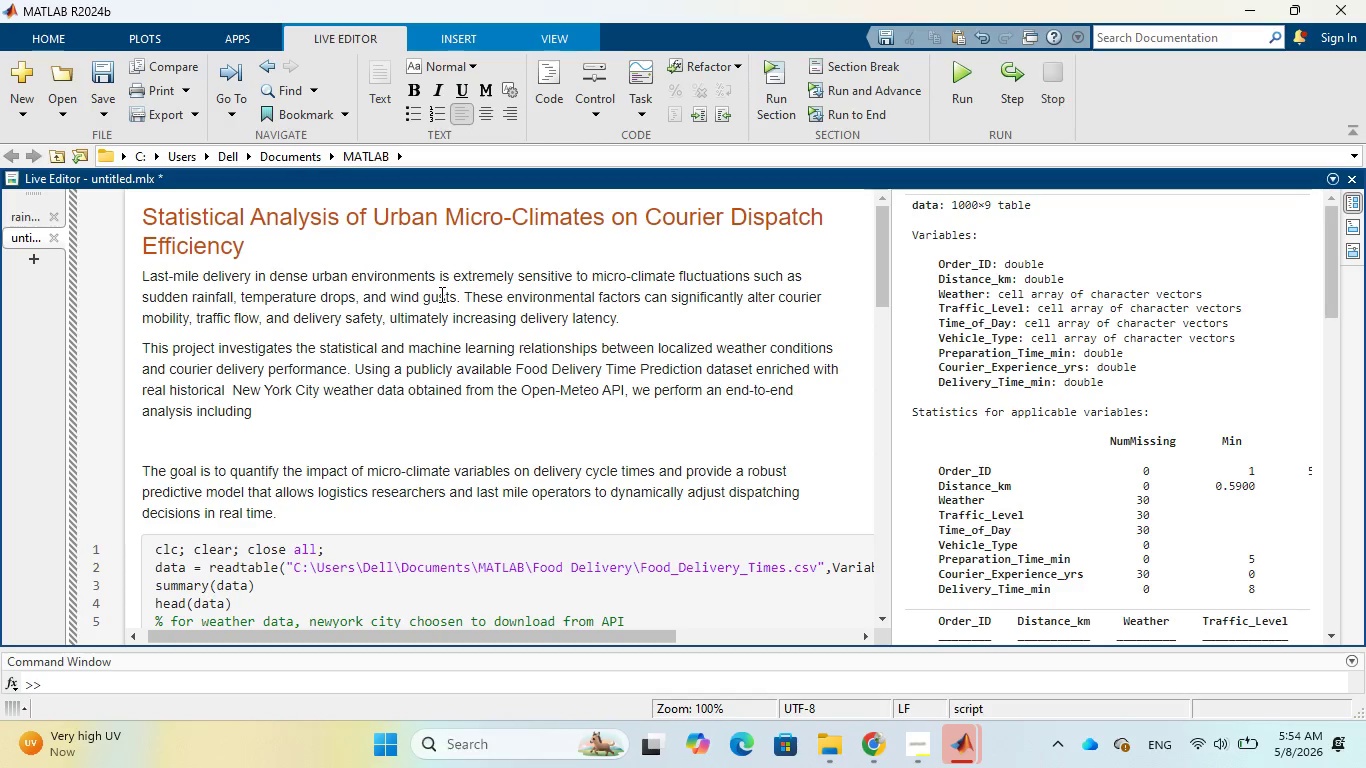 
scroll: coordinate [457, 332], scroll_direction: down, amount: 8.0
 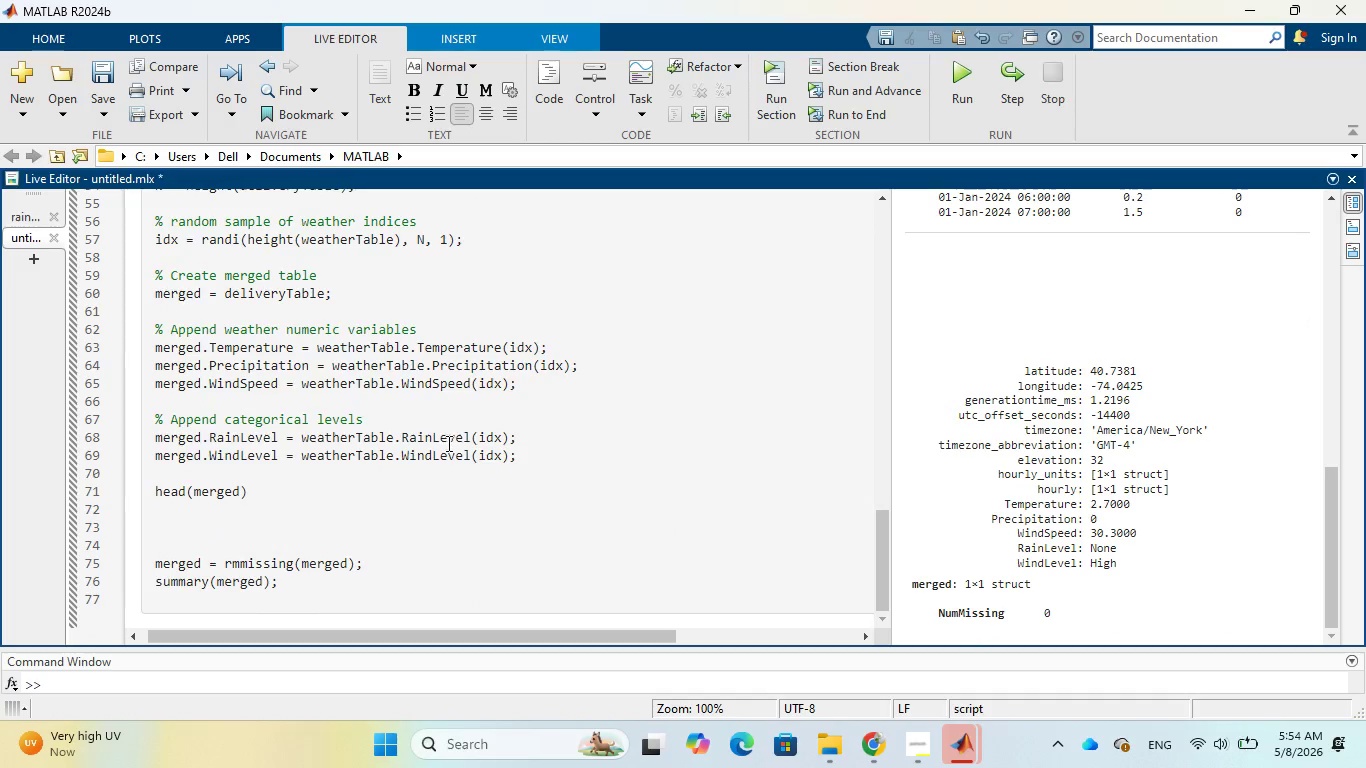 
scroll: coordinate [455, 408], scroll_direction: up, amount: 14.0
 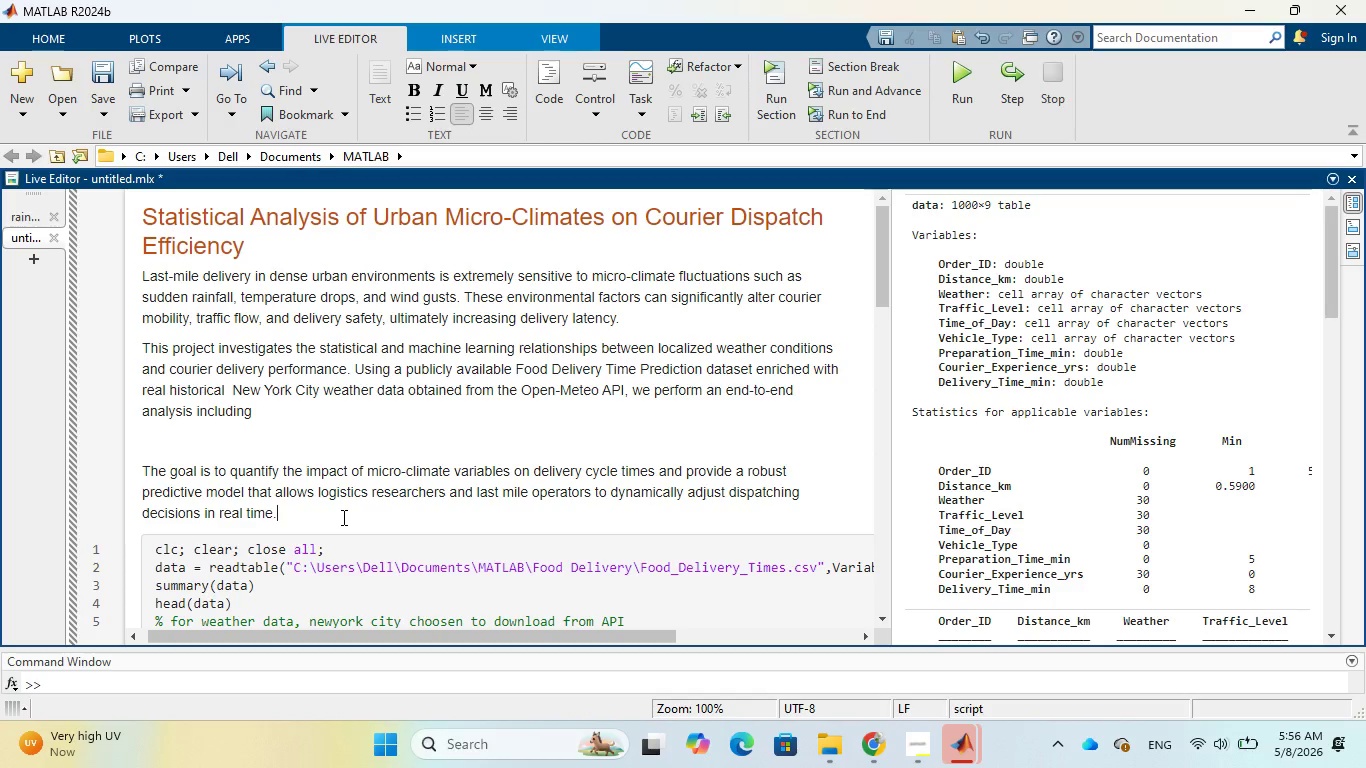 
wait(141.81)
 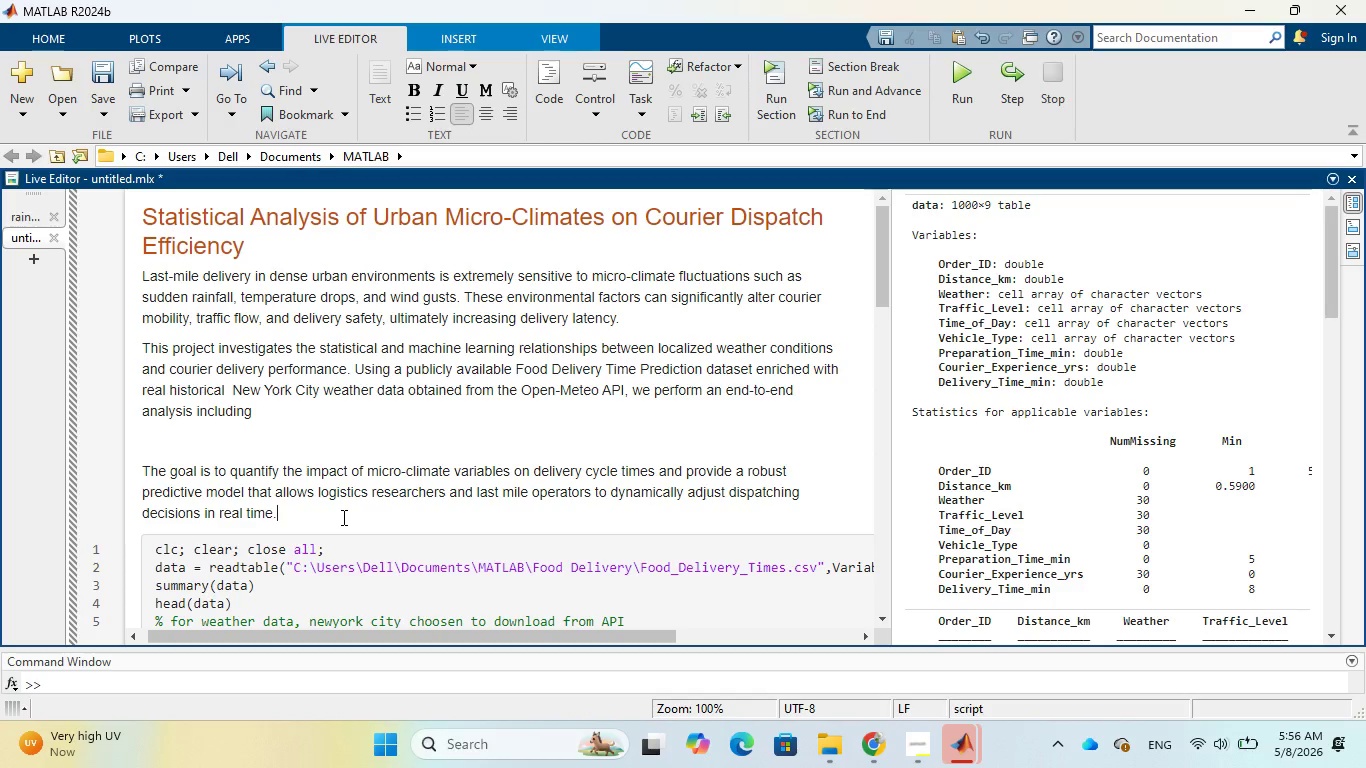 
scroll: coordinate [469, 574], scroll_direction: down, amount: 23.0
 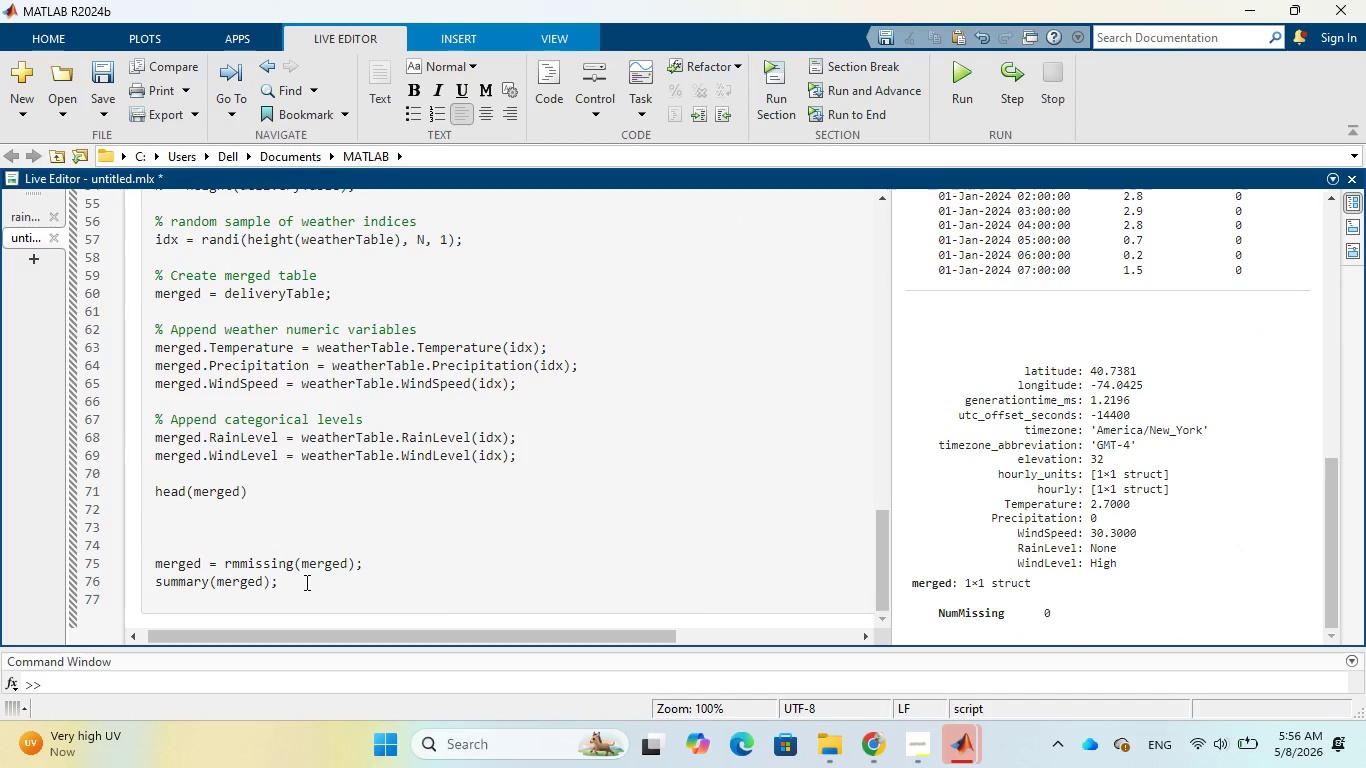 
left_click([305, 582])
 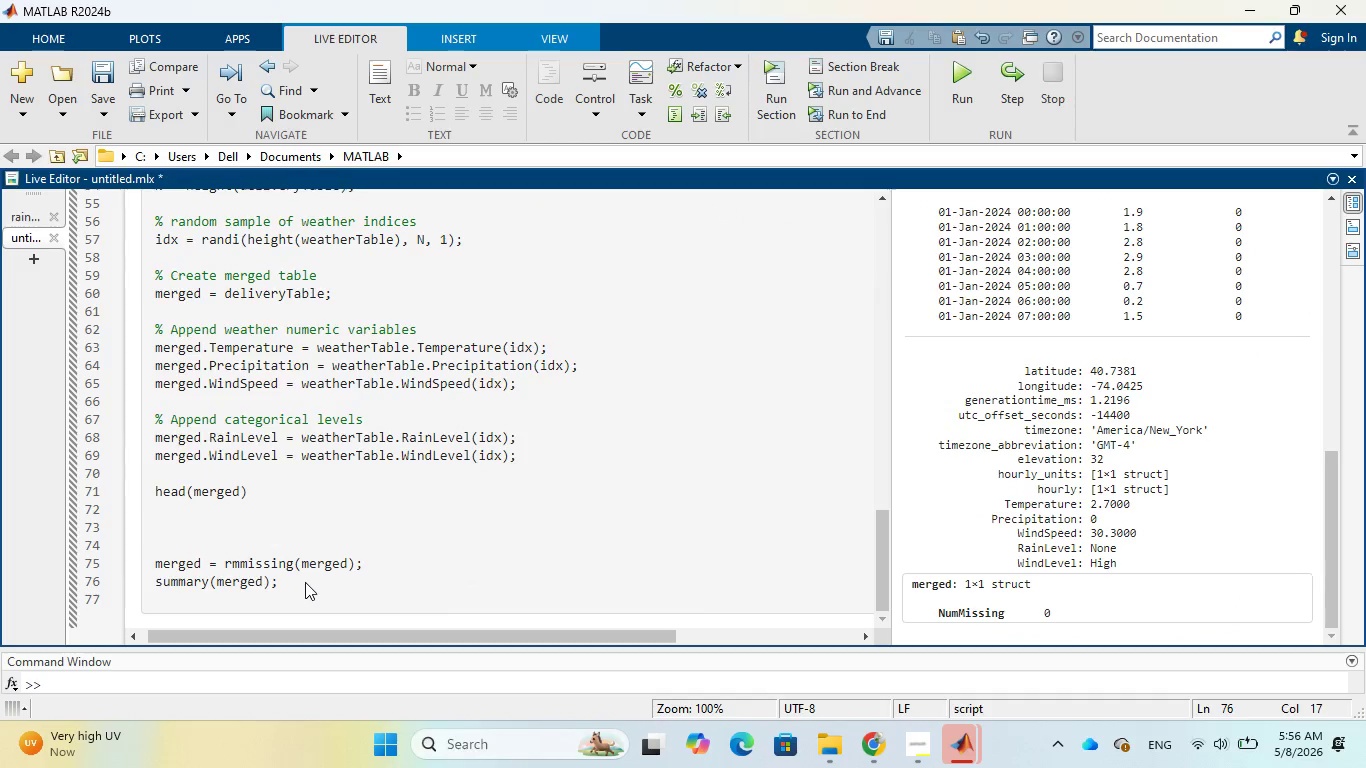 
key(Enter)
 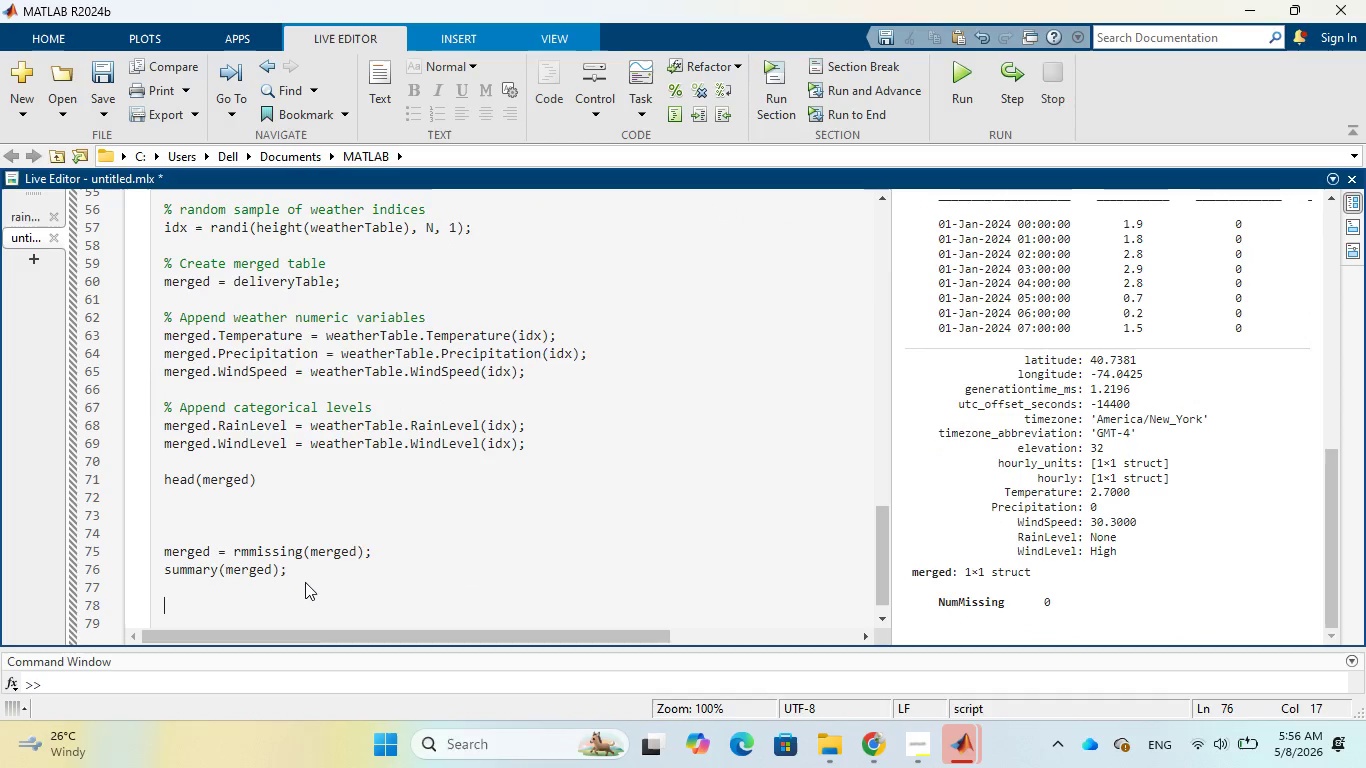 
key(Enter)
 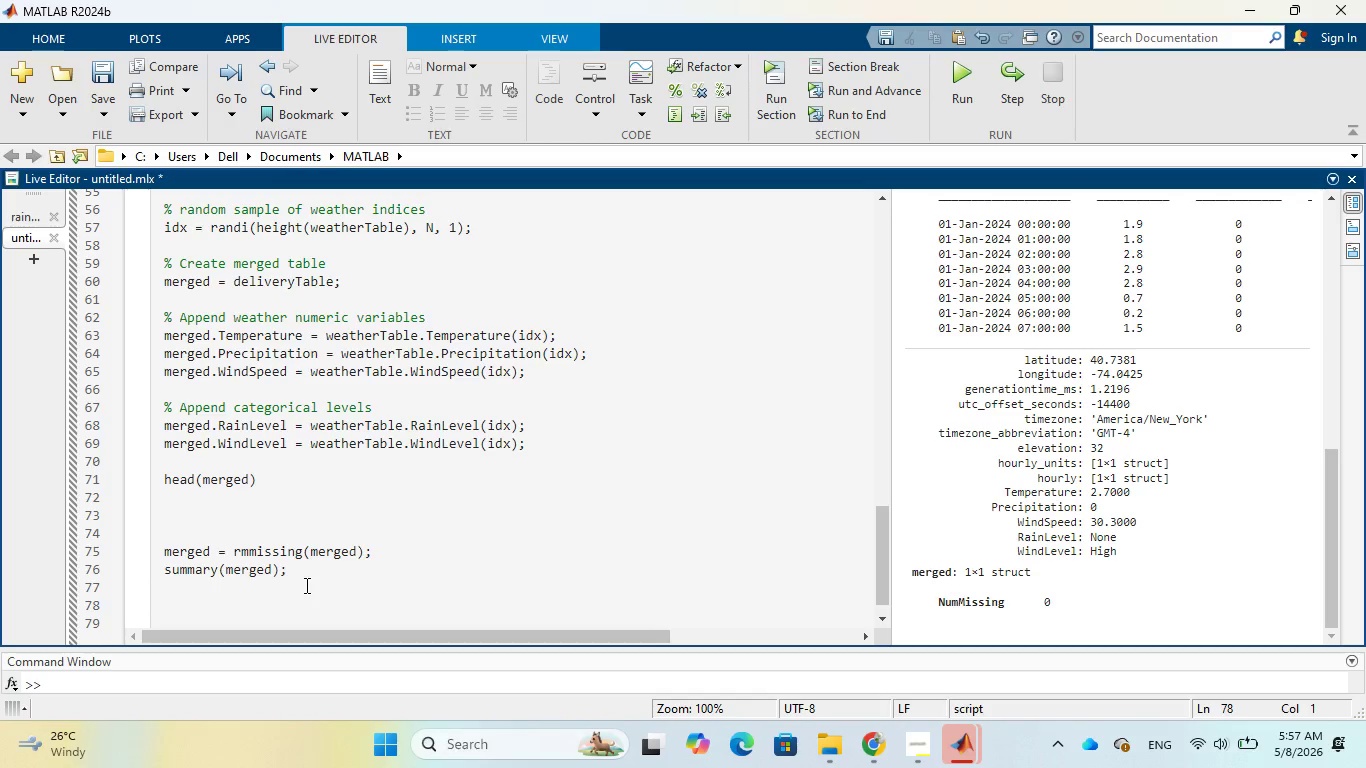 
wait(68.58)
 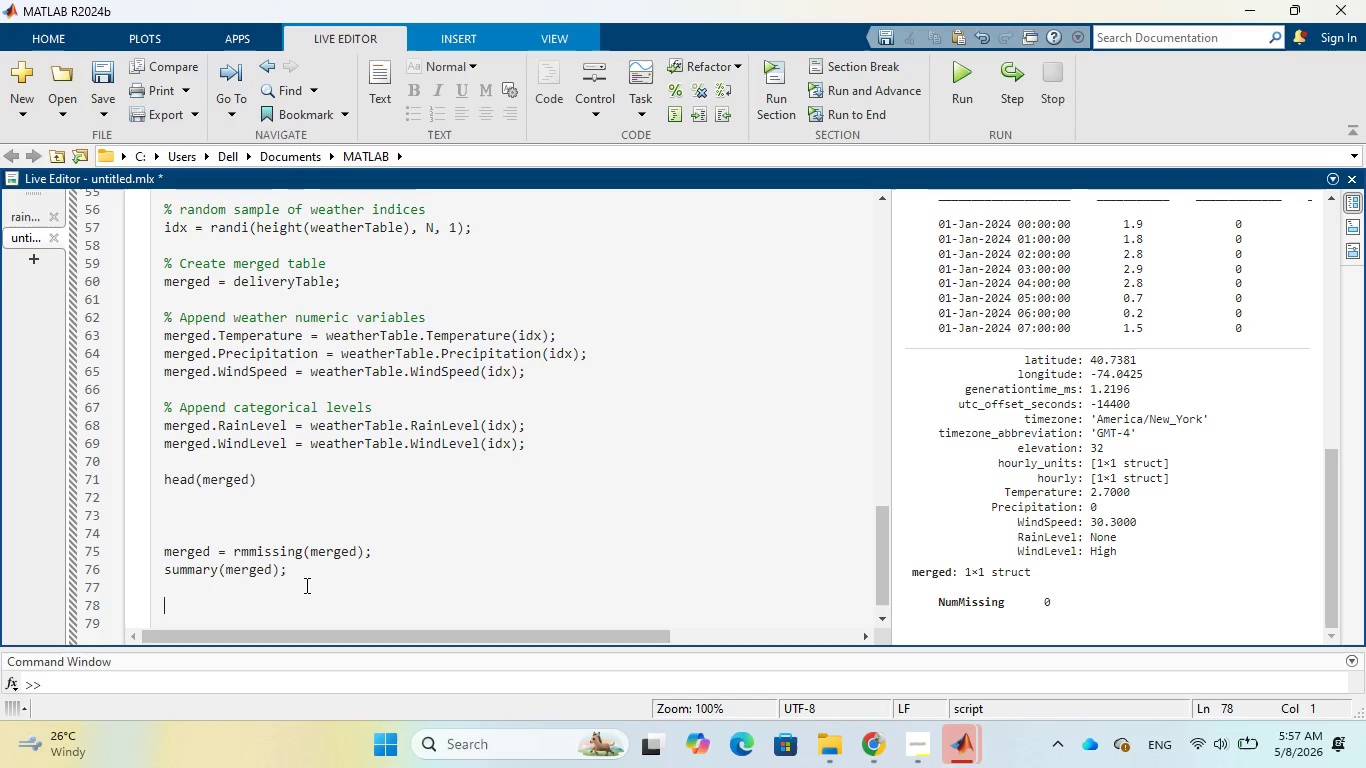 
type(%% Exploratory Da)
 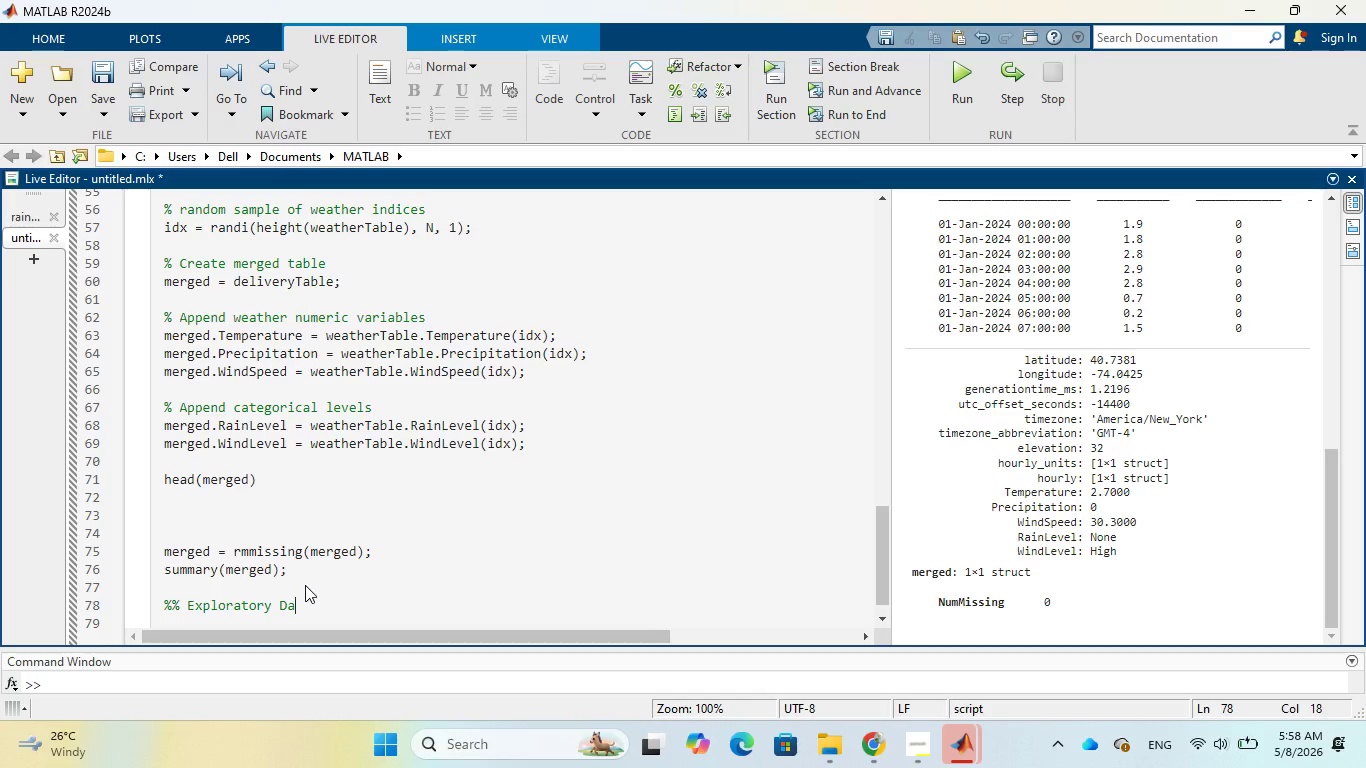 
wait(9.02)
 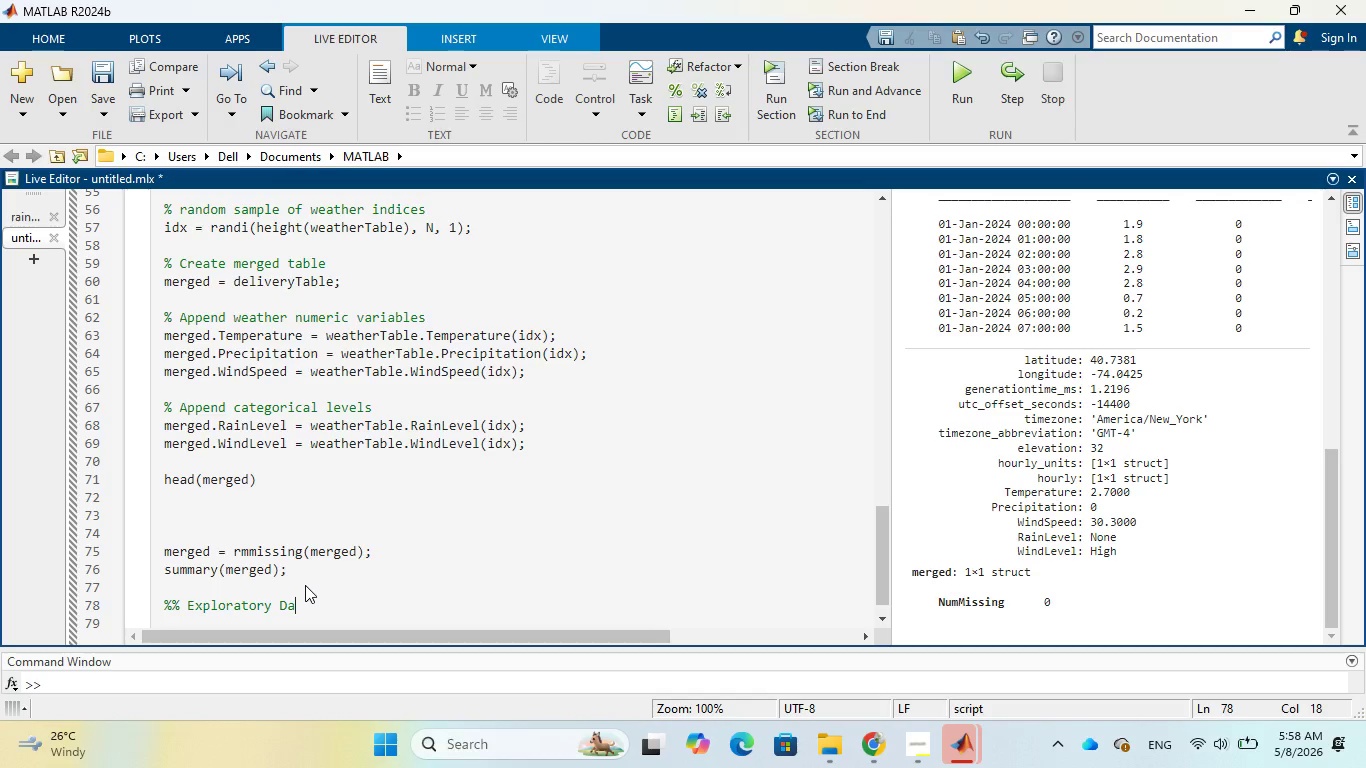 
type(ta)
 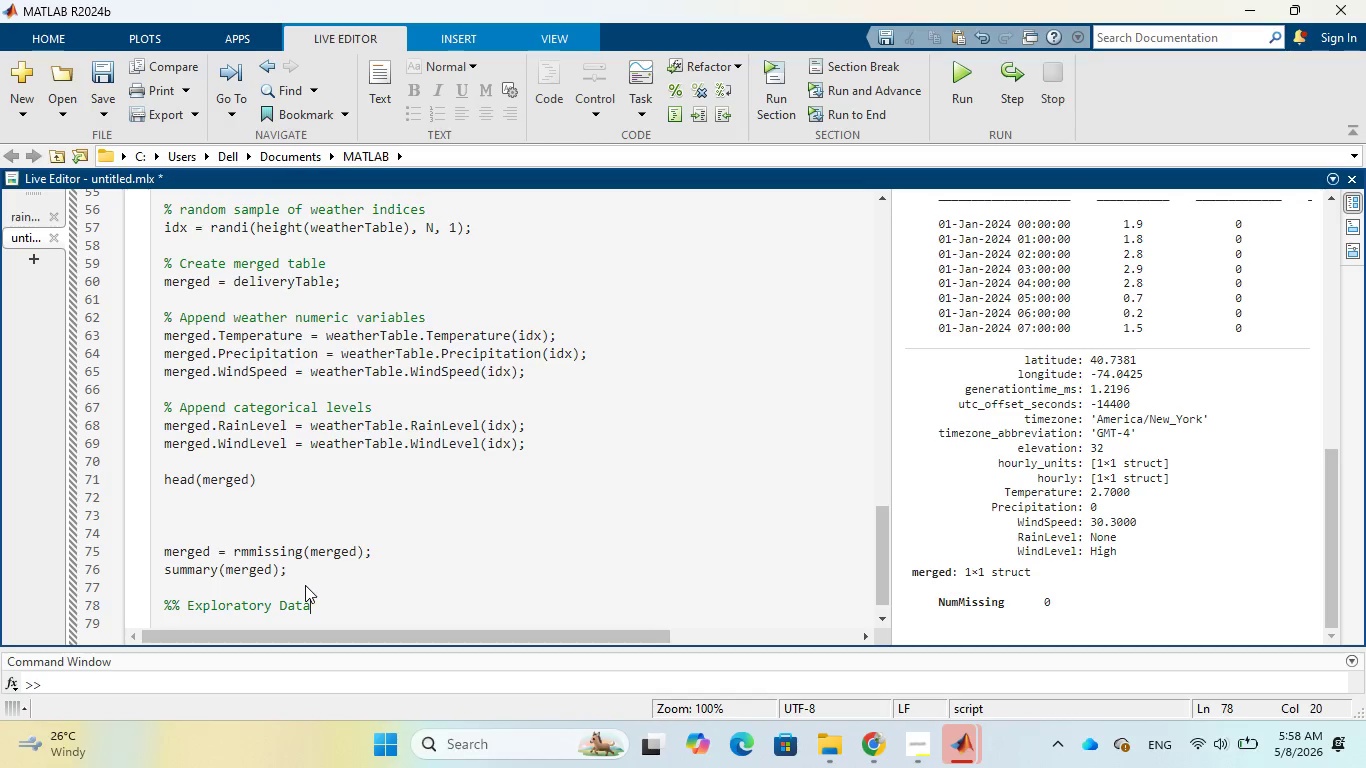 
wait(30.84)
 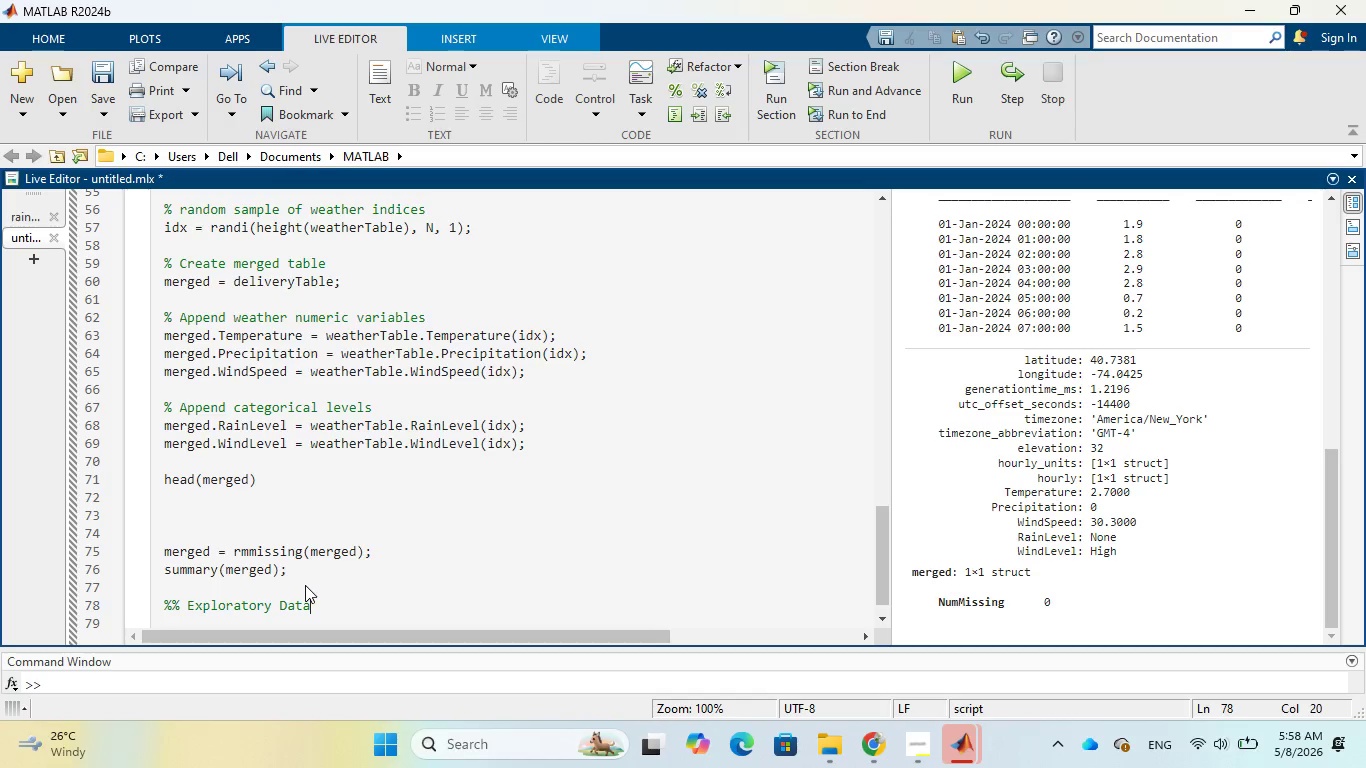 
type( Analysis)
 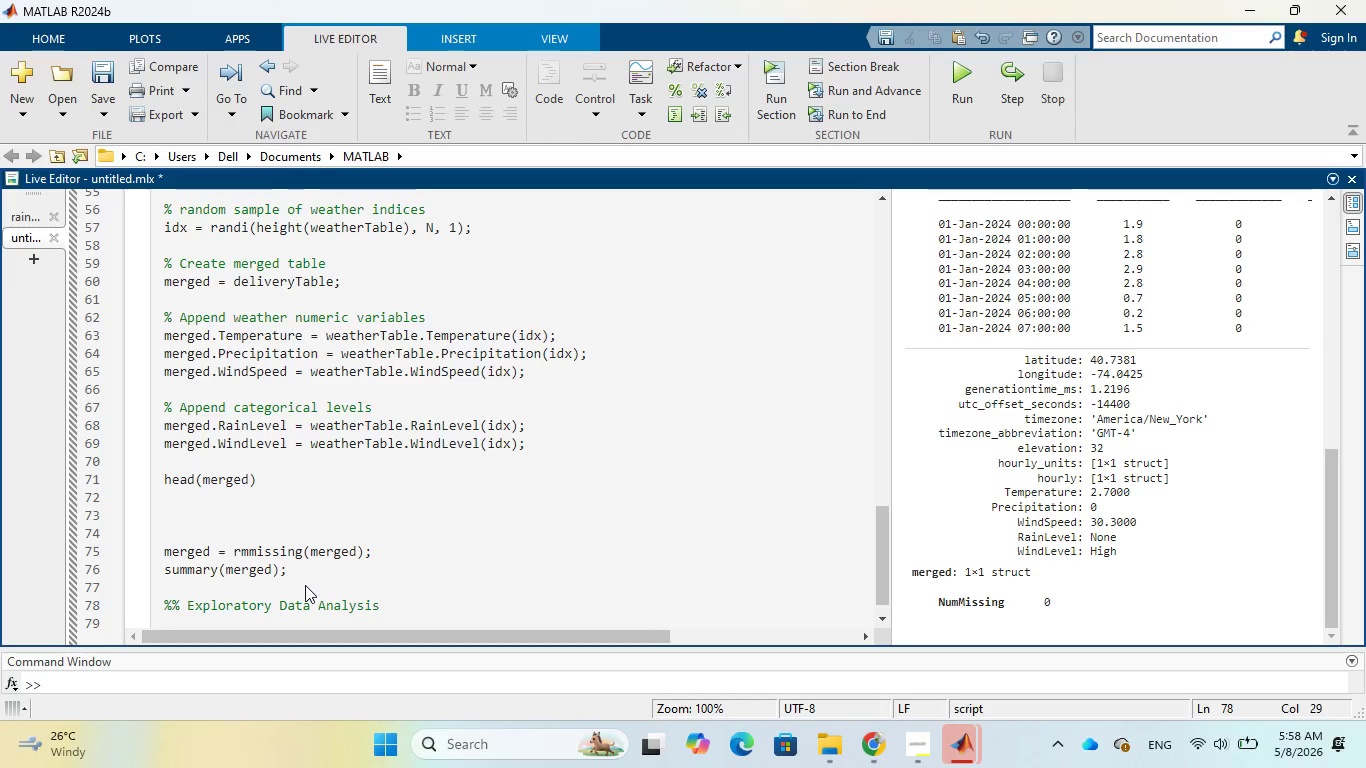 
wait(5.73)
 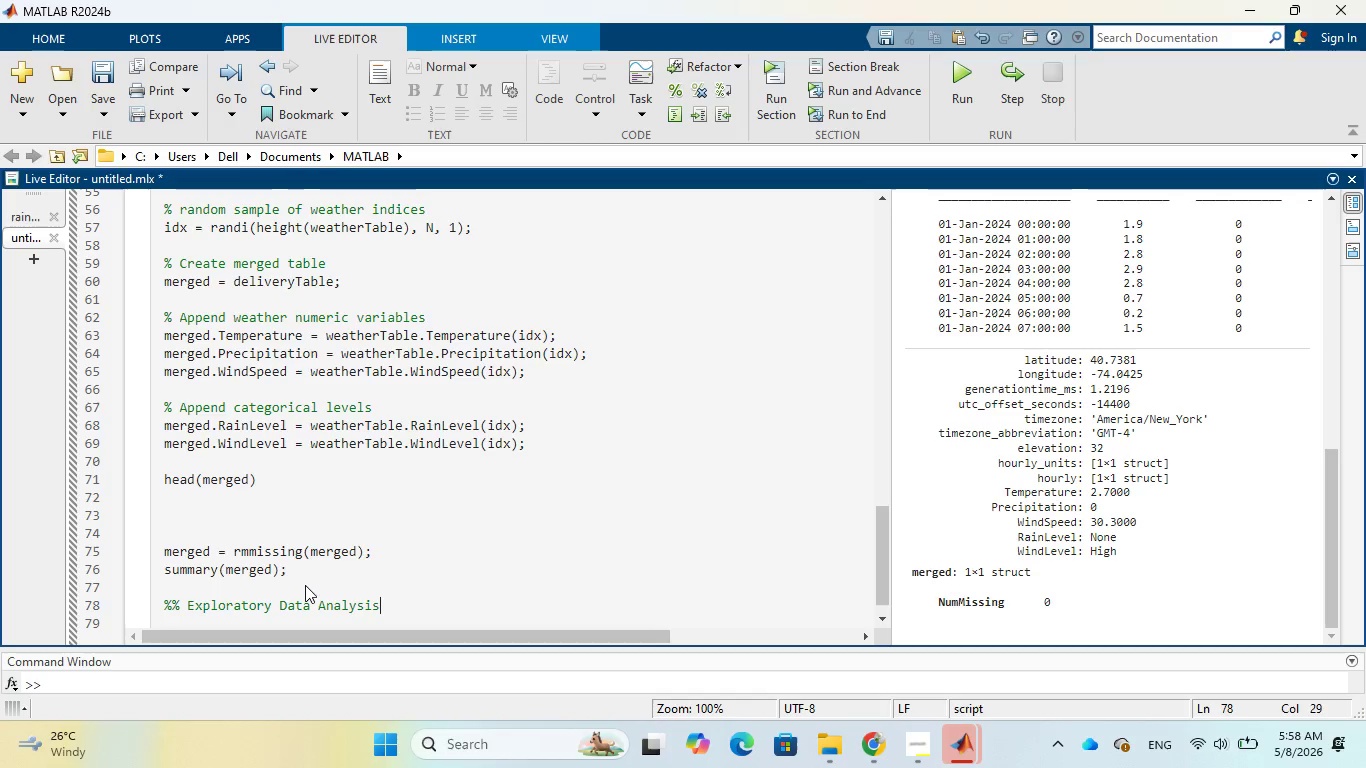 
key(Enter)
 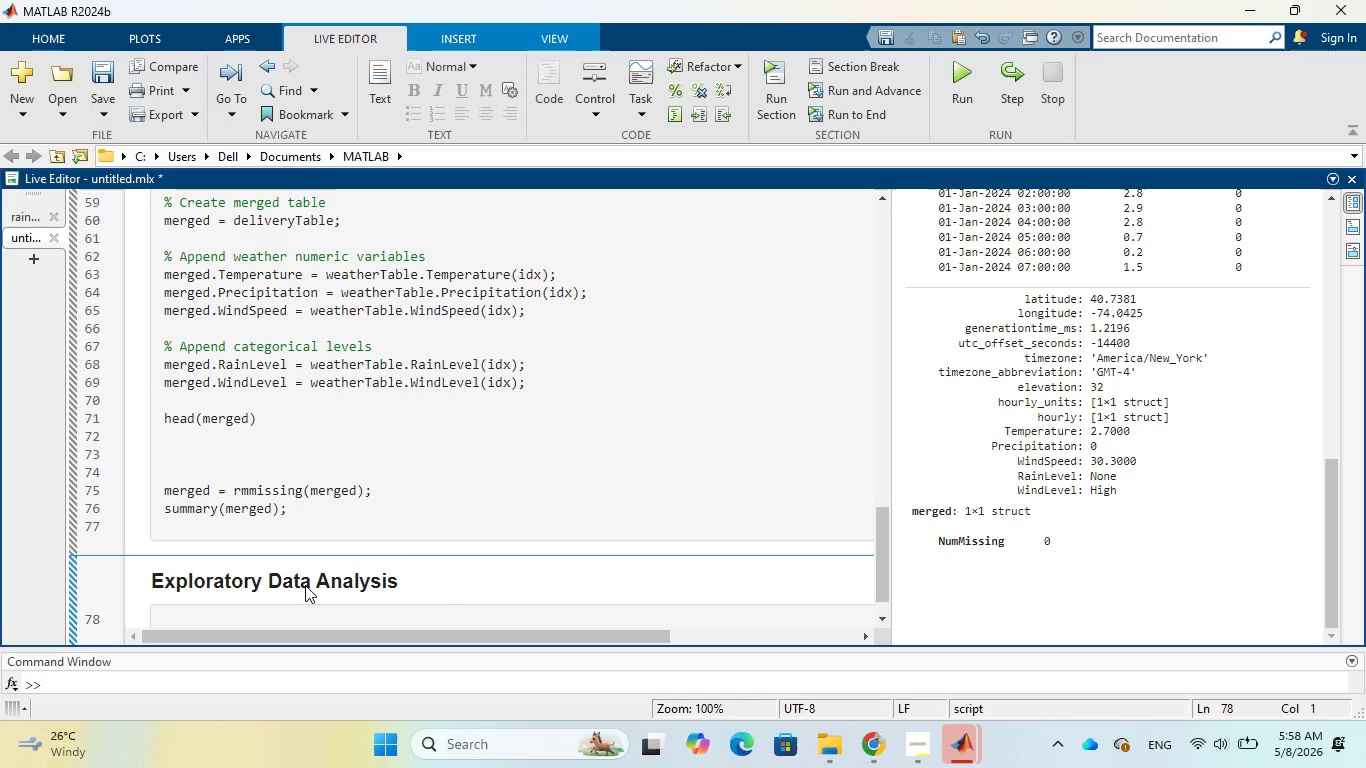 
wait(8.33)
 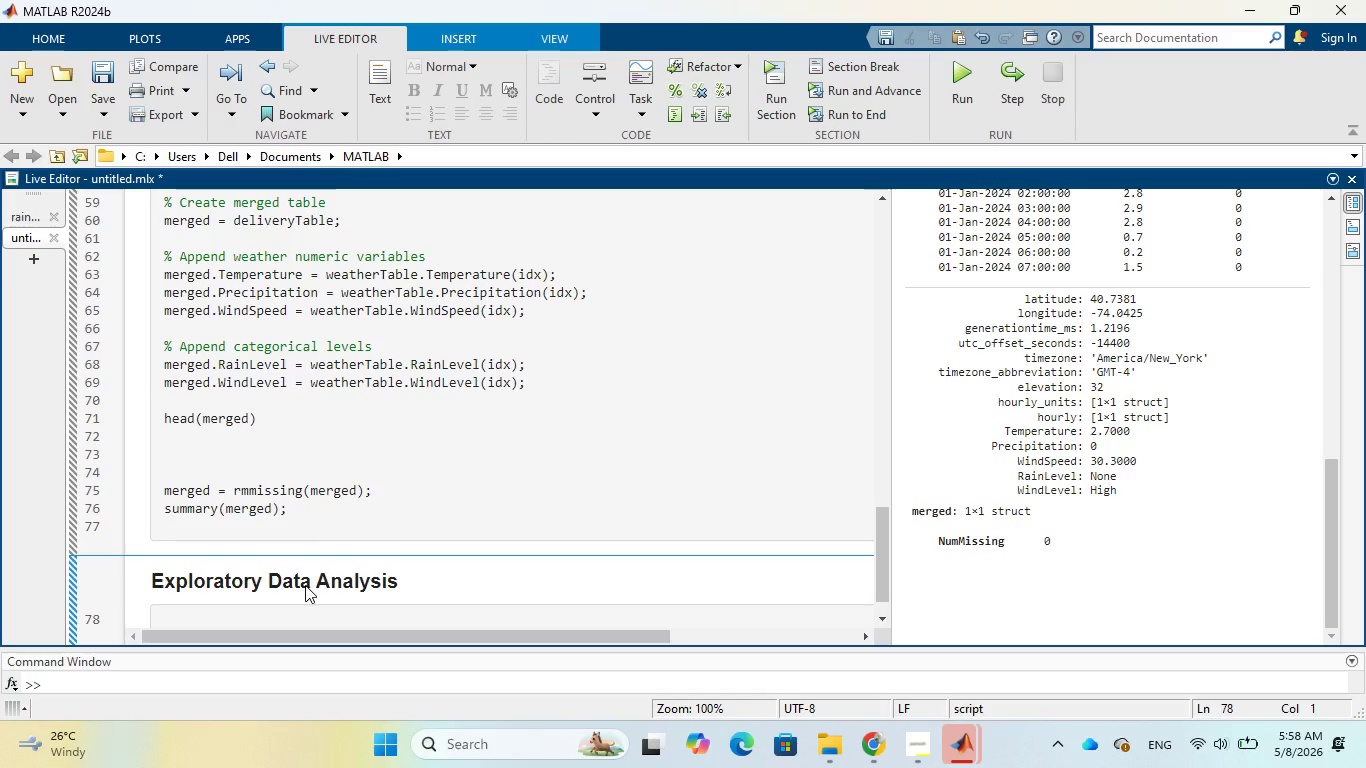 
type(% Distribution of Delivery Time)
 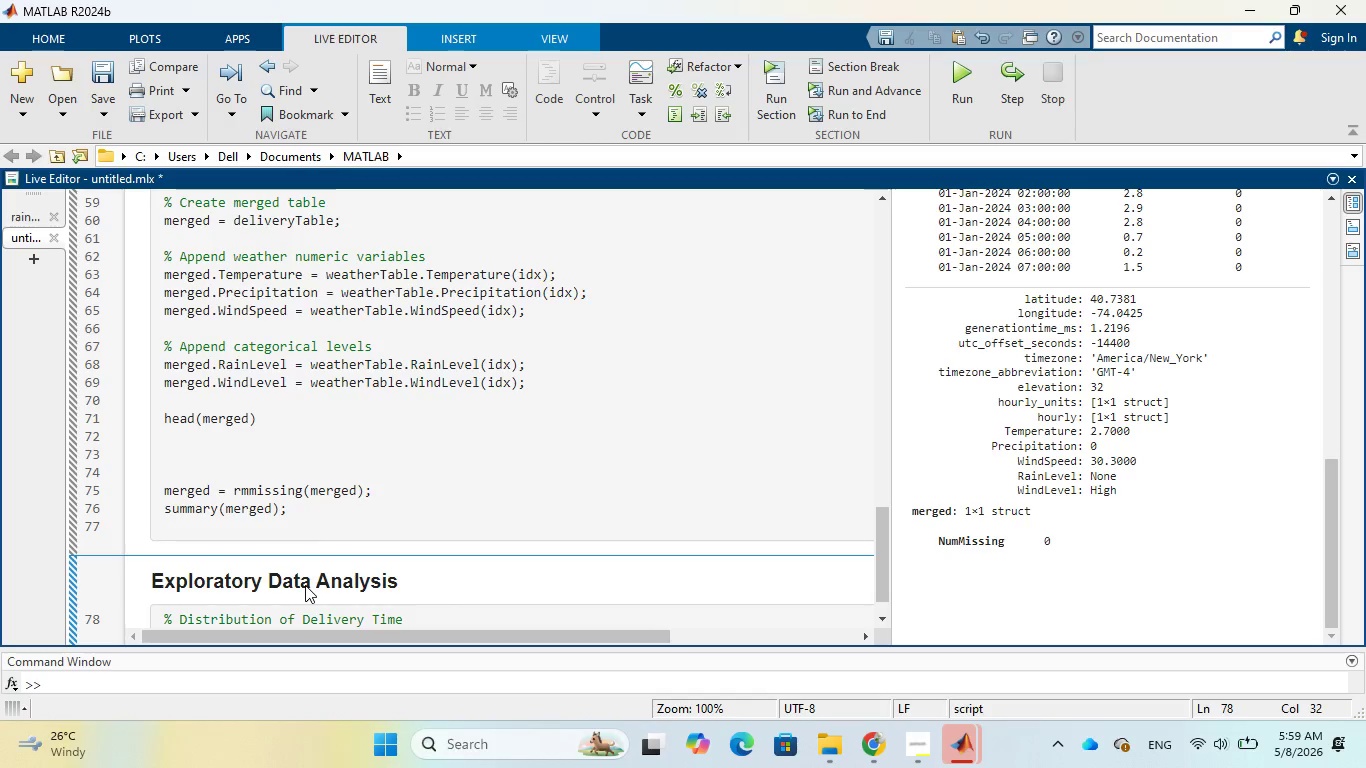 
key(Enter)
 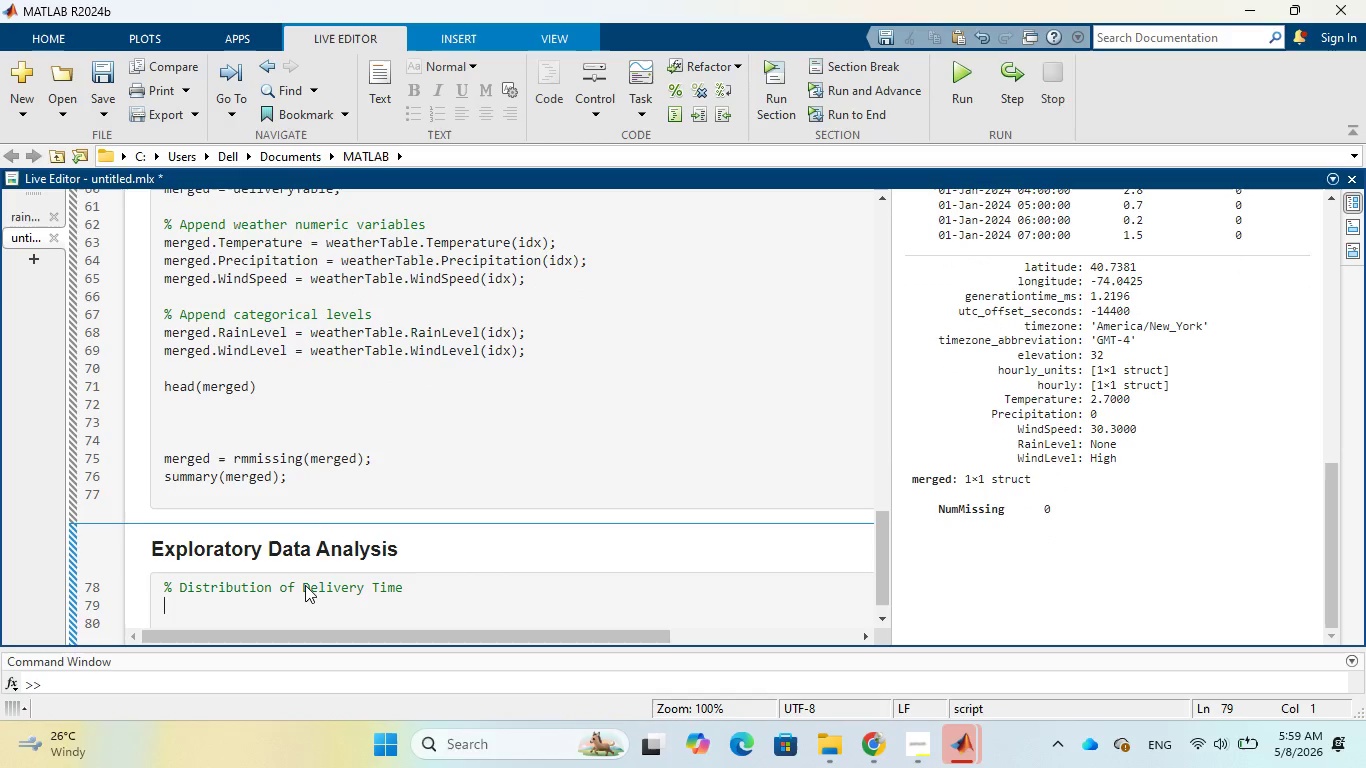 
type(figure)
 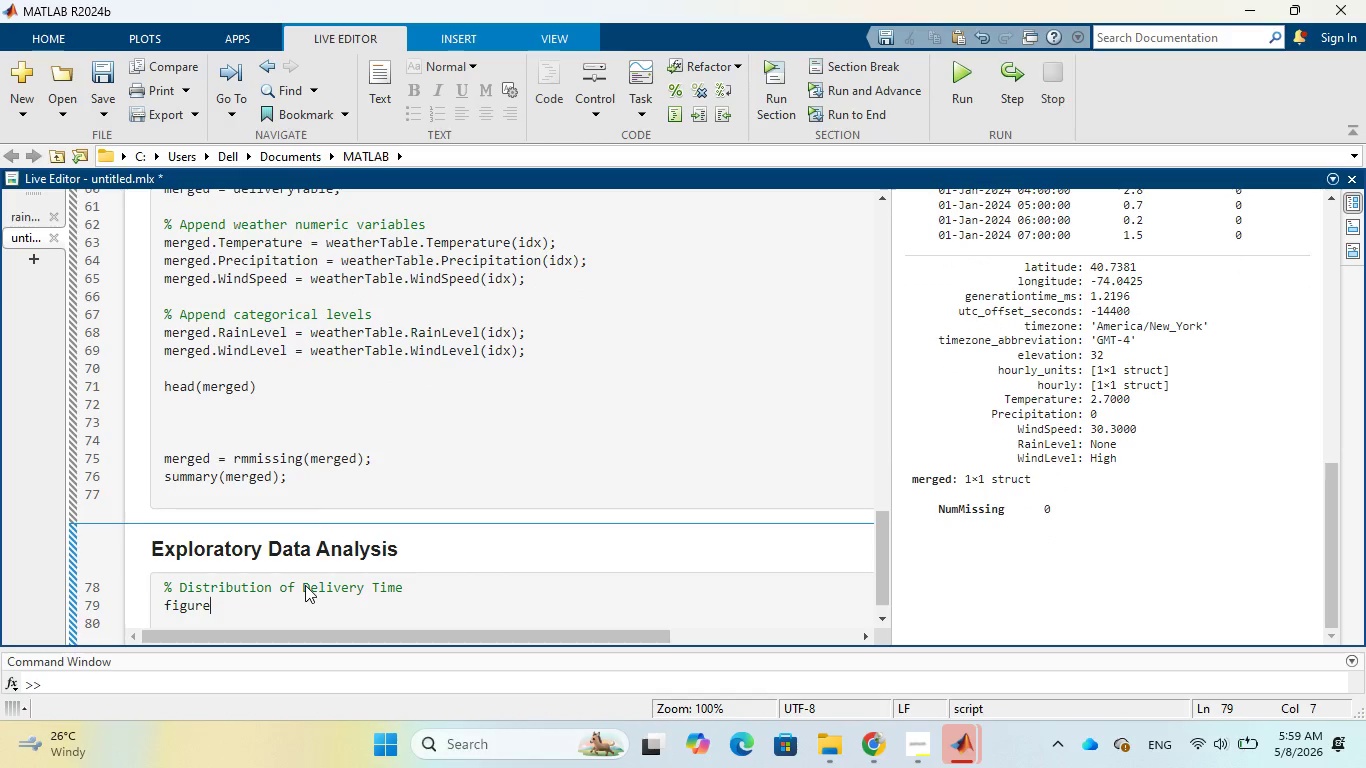 
key(Semicolon)
 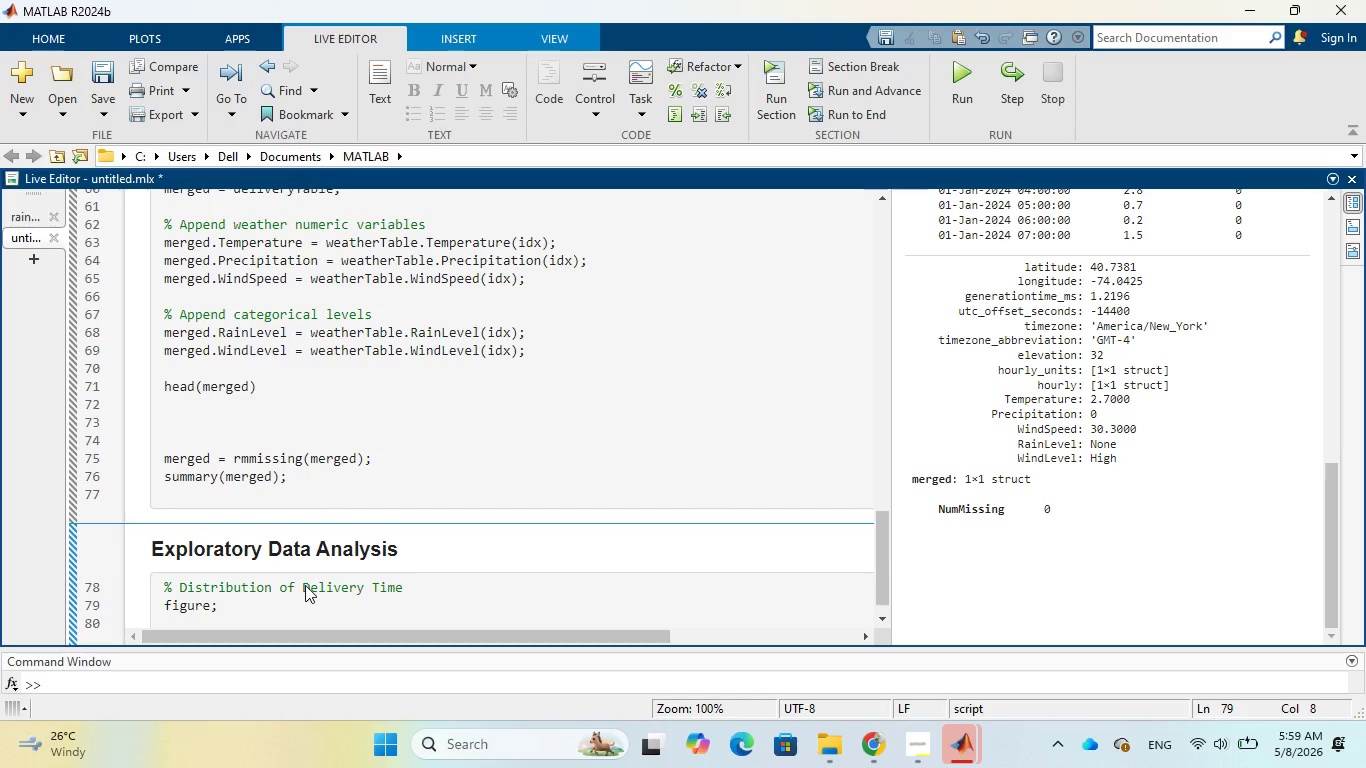 
key(Enter)
 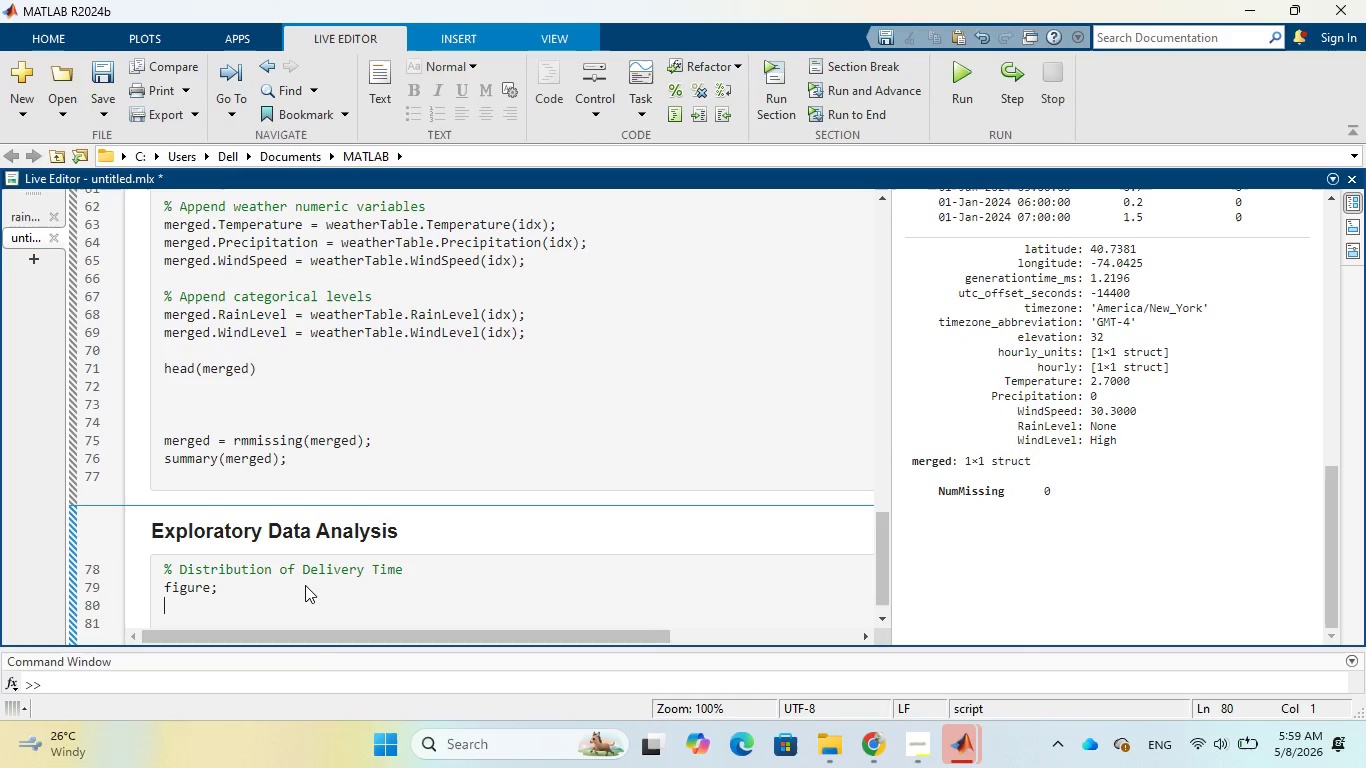 
type(histogram(merged)
 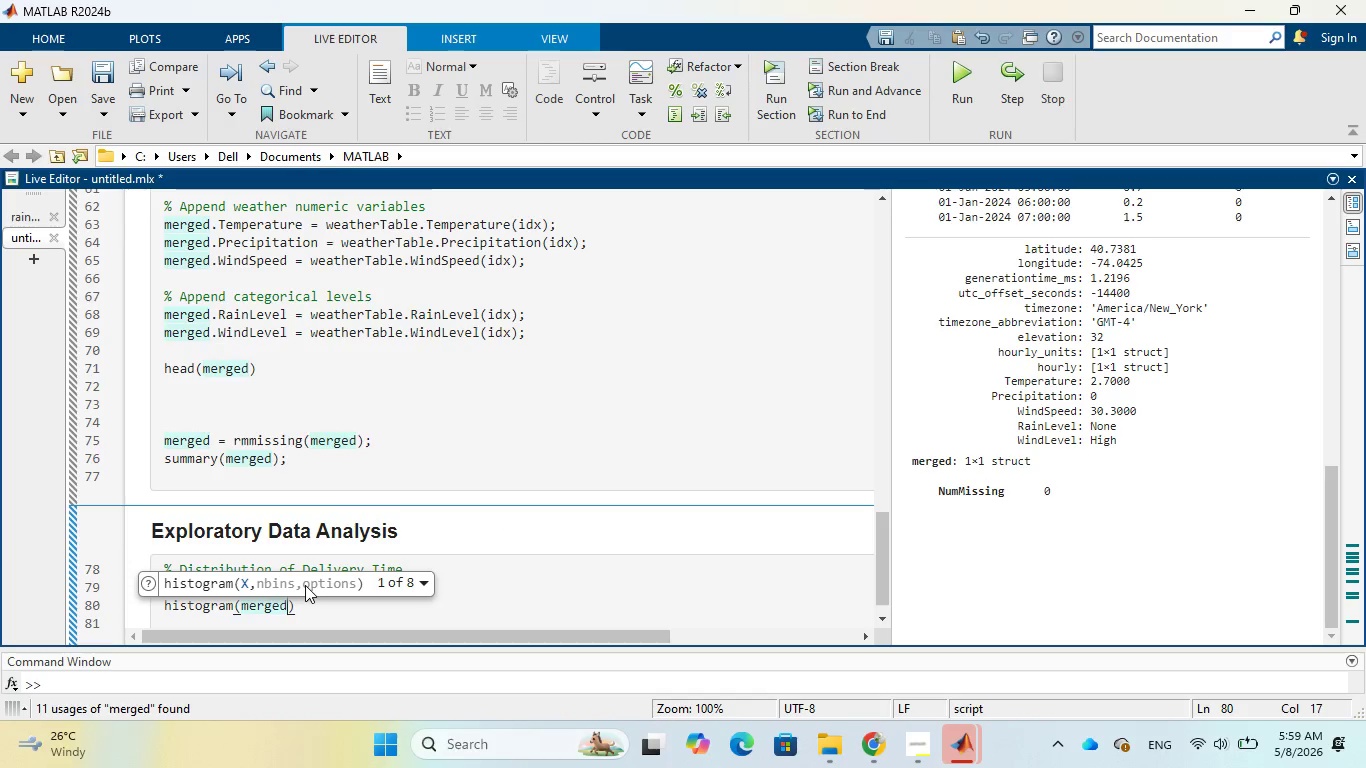 
type(.Delivry)
 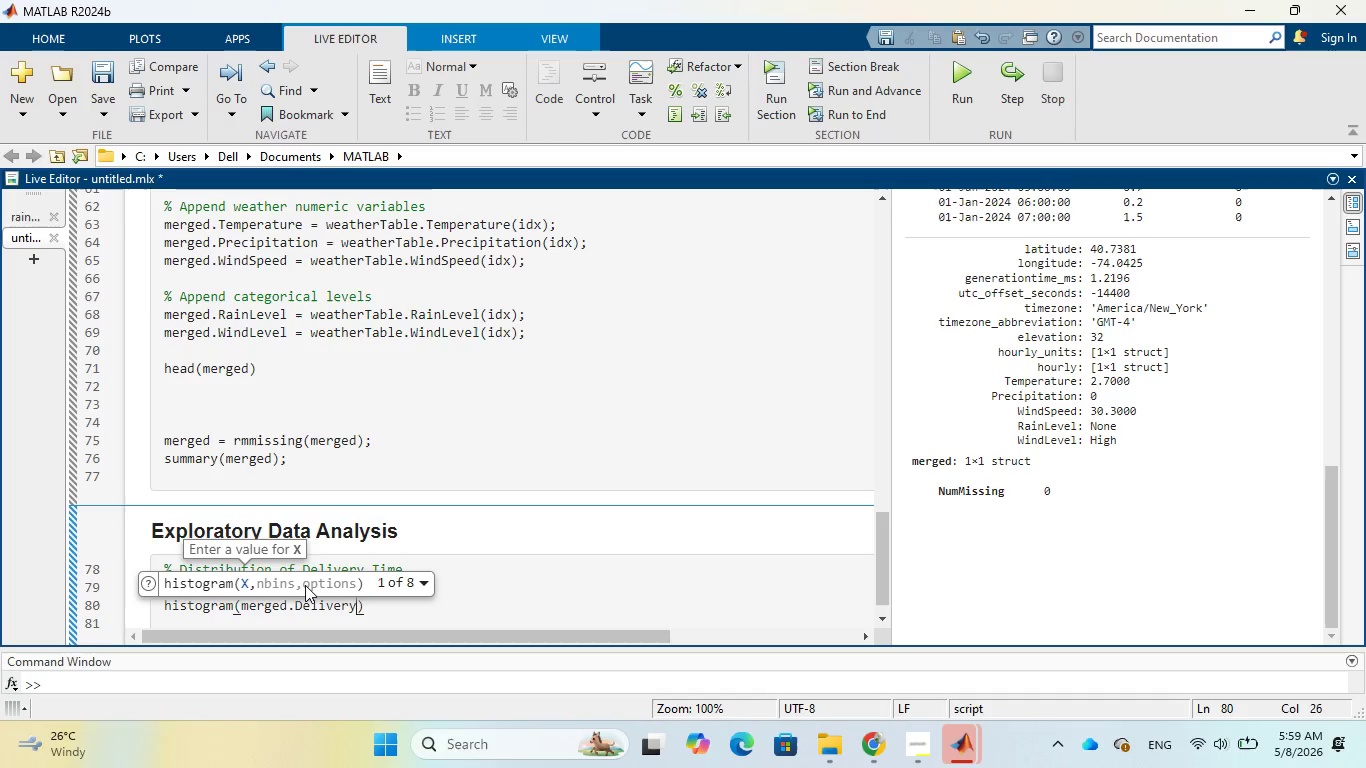 
type(_Time_min, 30)
 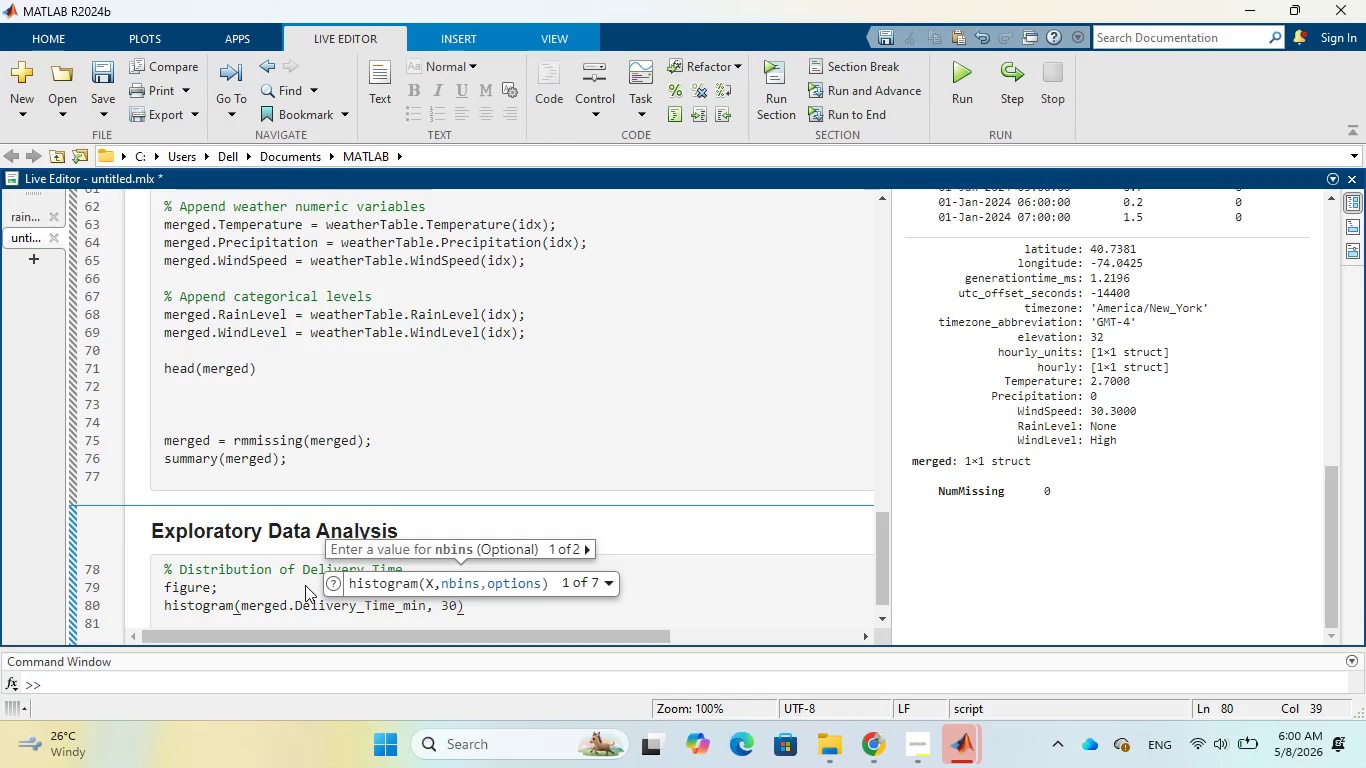 
key(ArrowRight)
 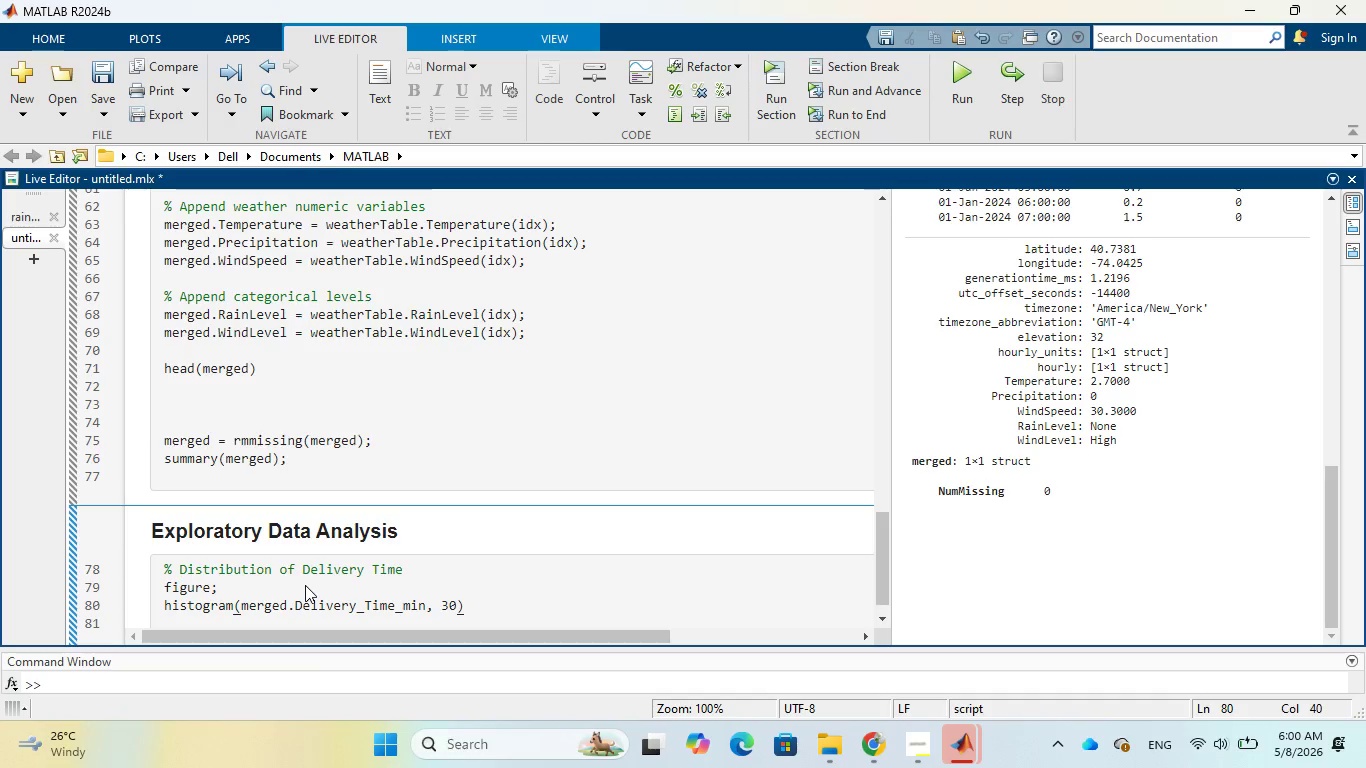 
key(Semicolon)
 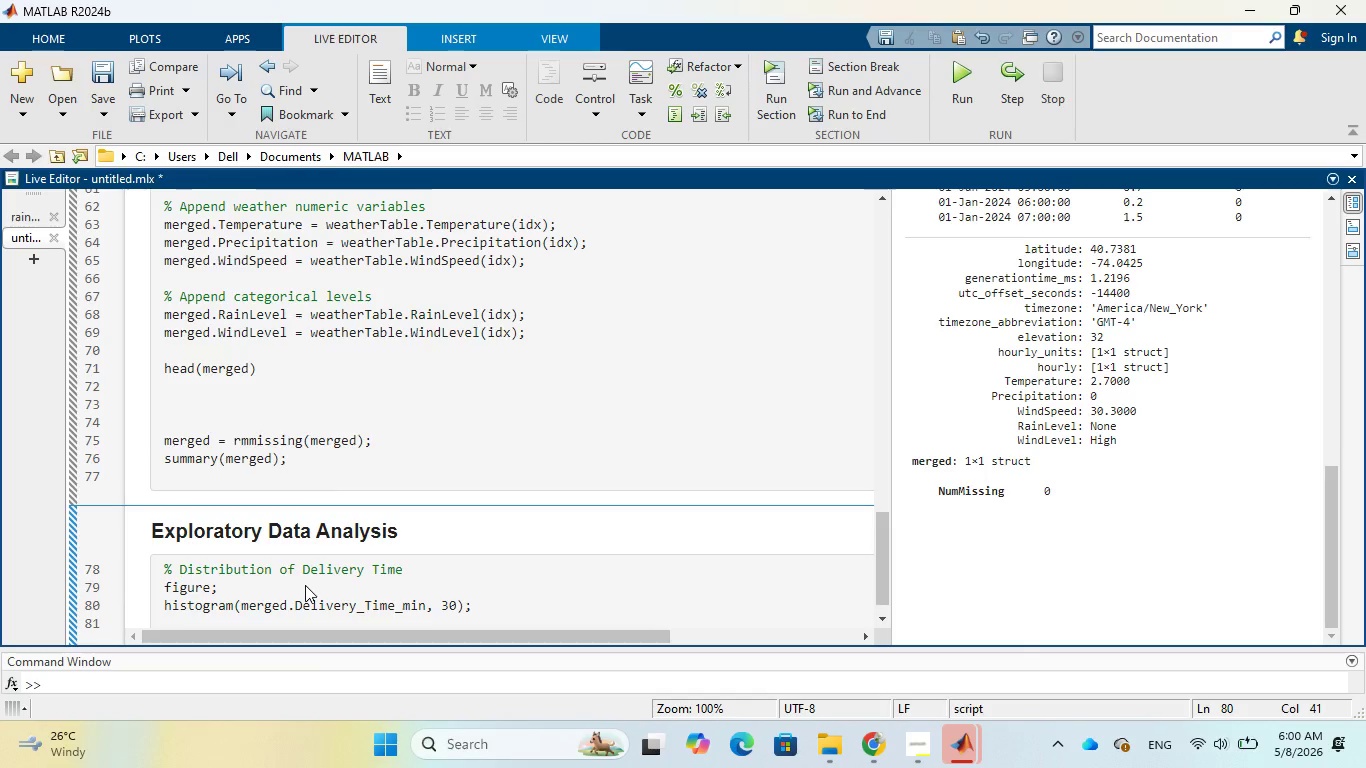 
key(Enter)
 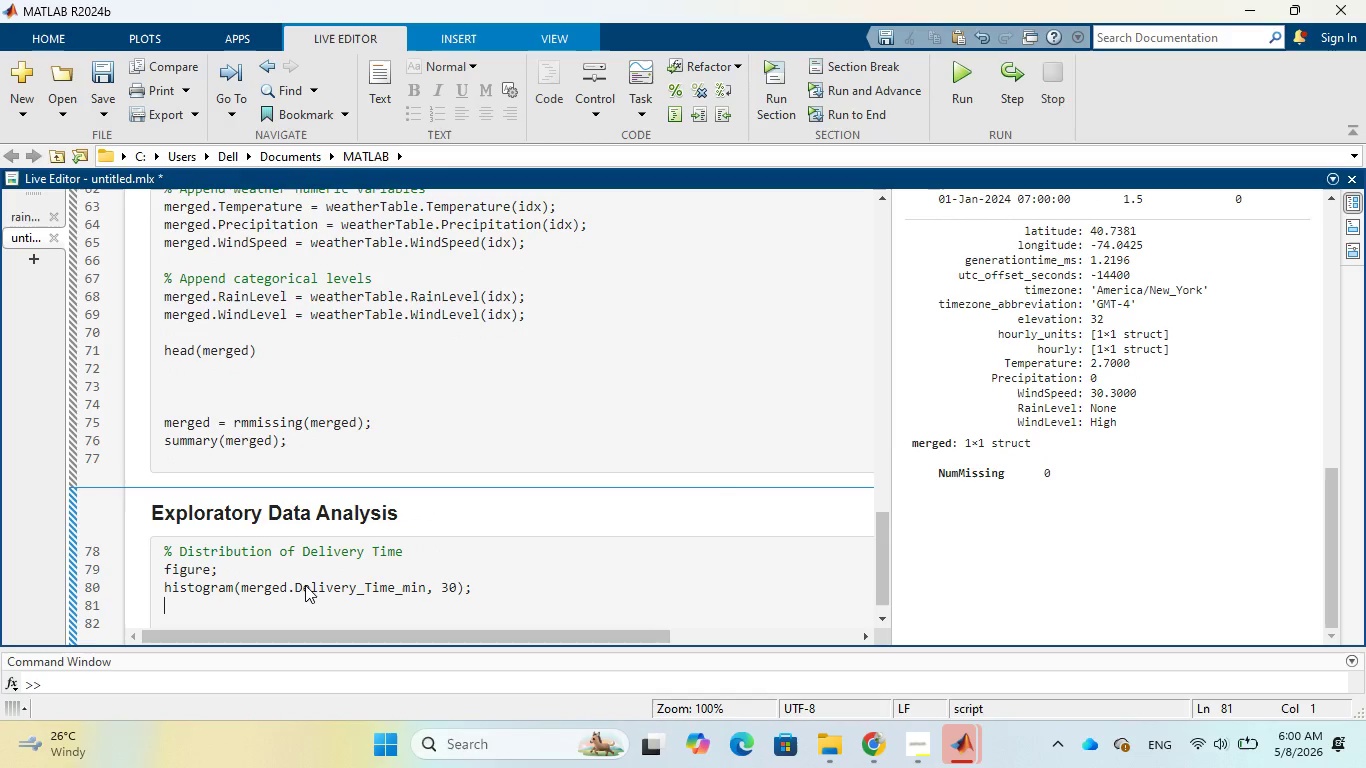 
type(xlabel)
 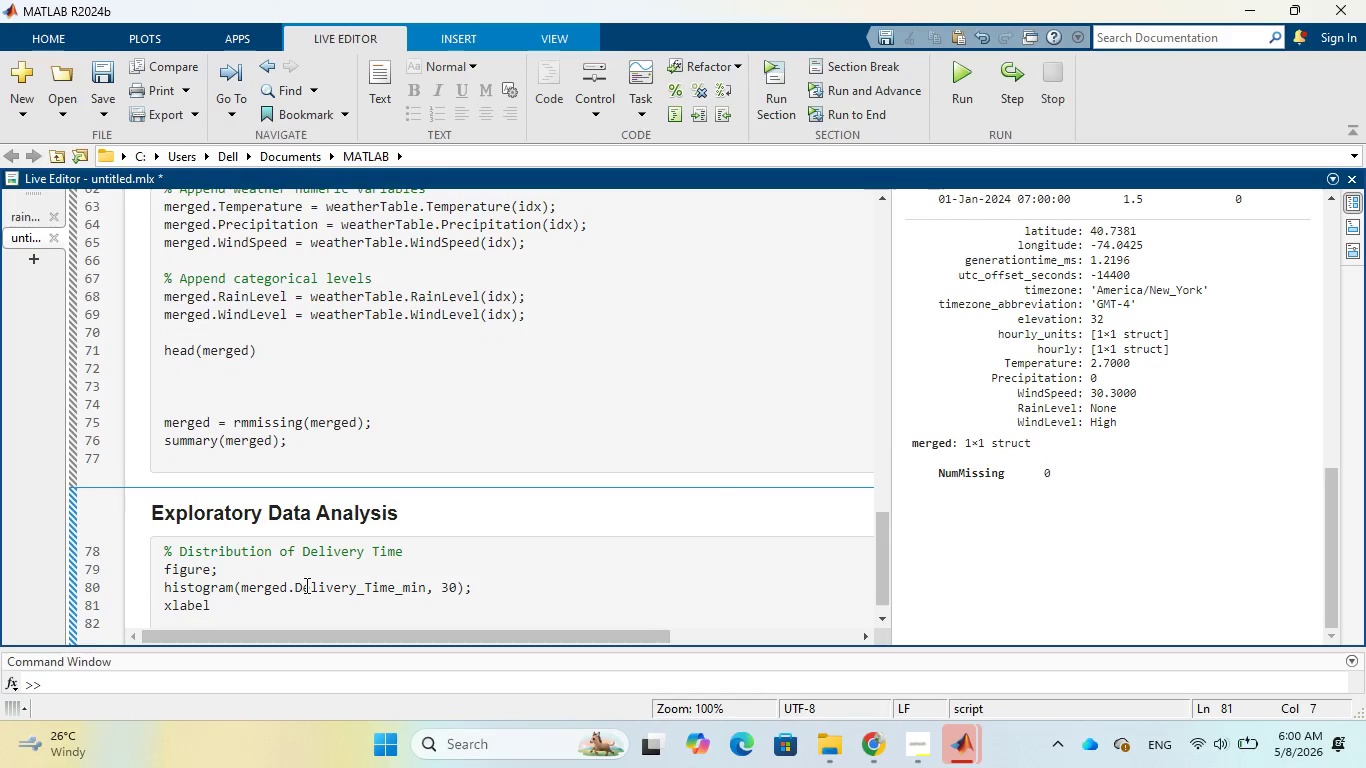 
hold_key(key=ShiftRight, duration=0.77)
 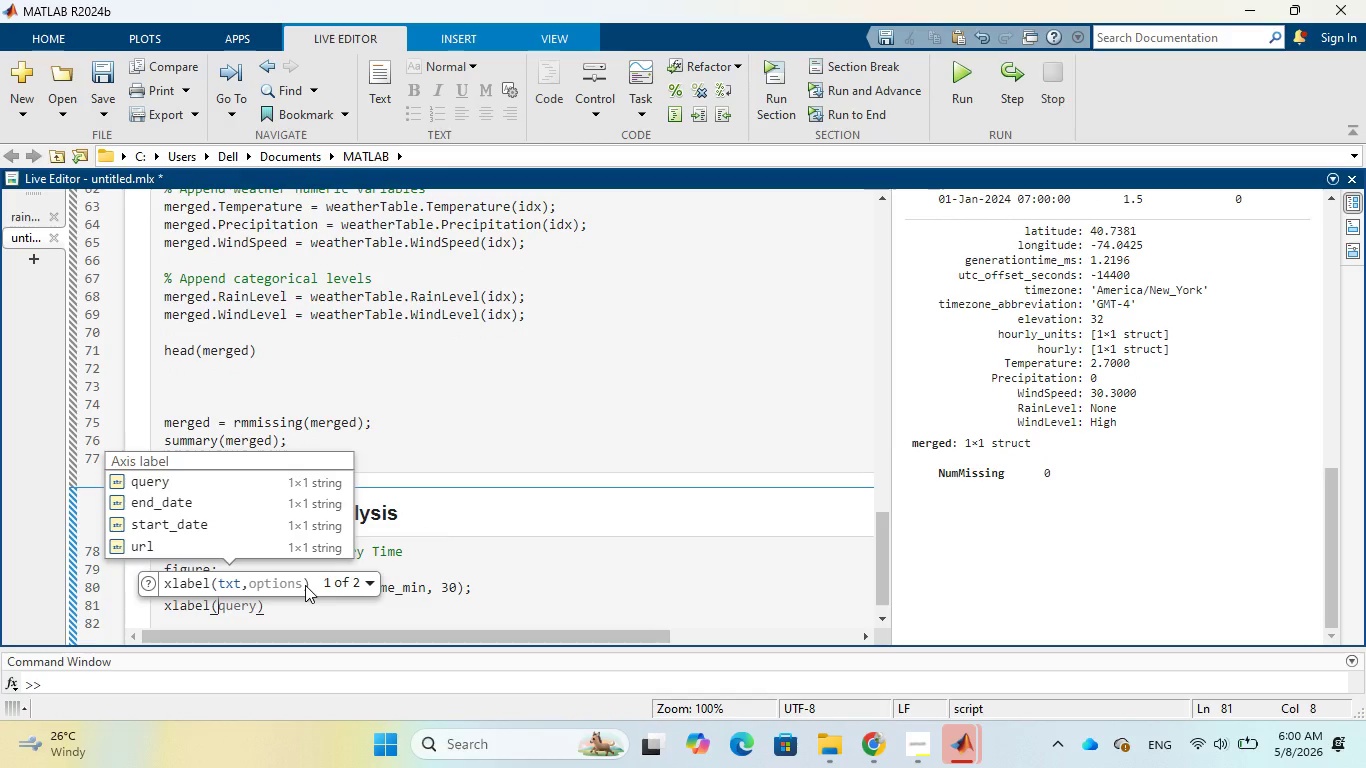 
hold_key(key=9, duration=0.31)
 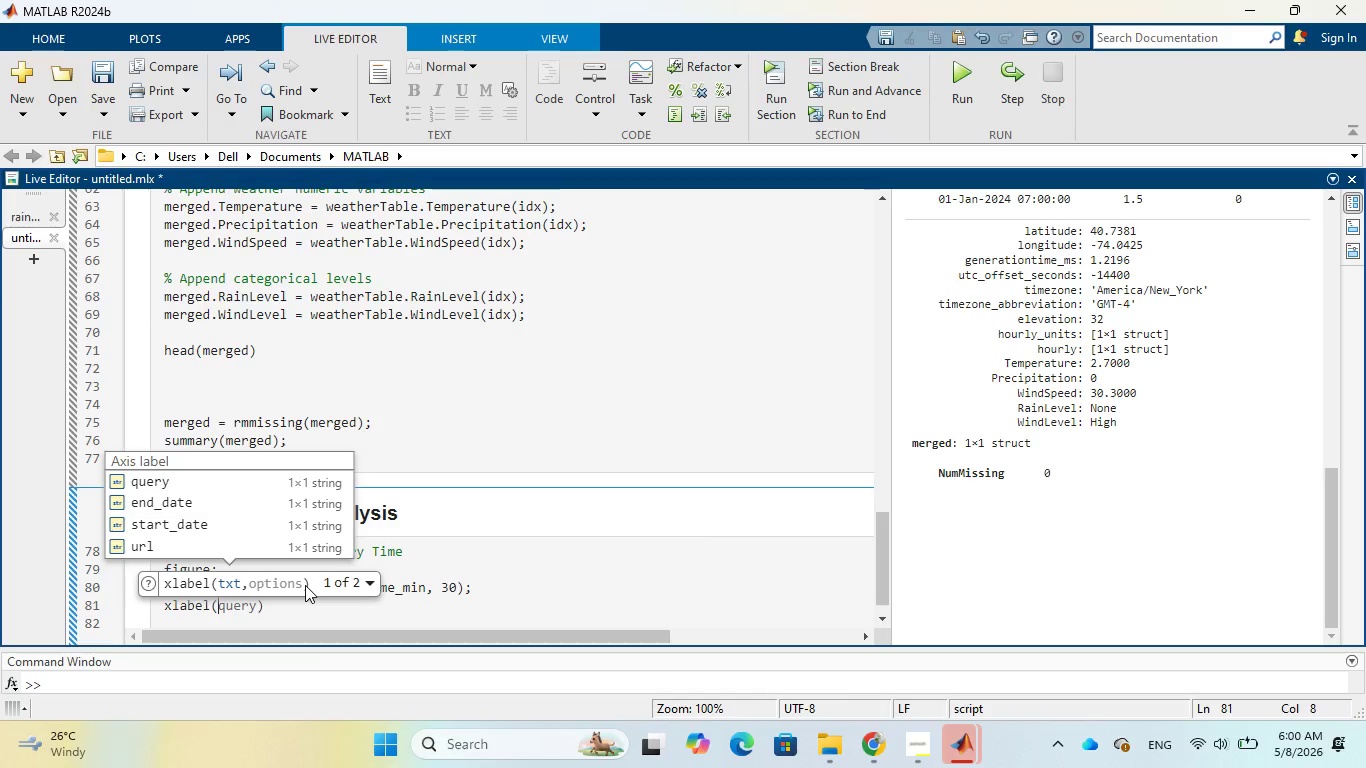 
type("Delivery Time ())
 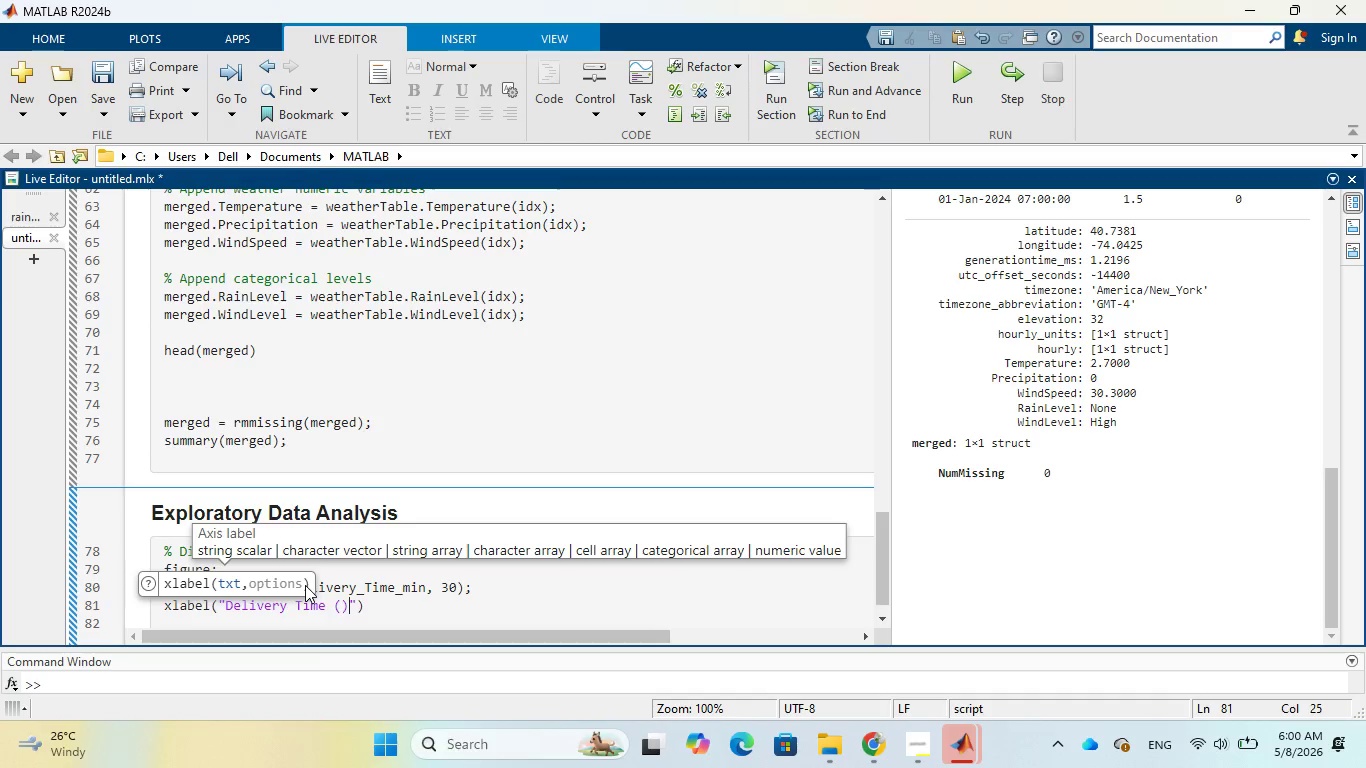 
key(ArrowLeft)
 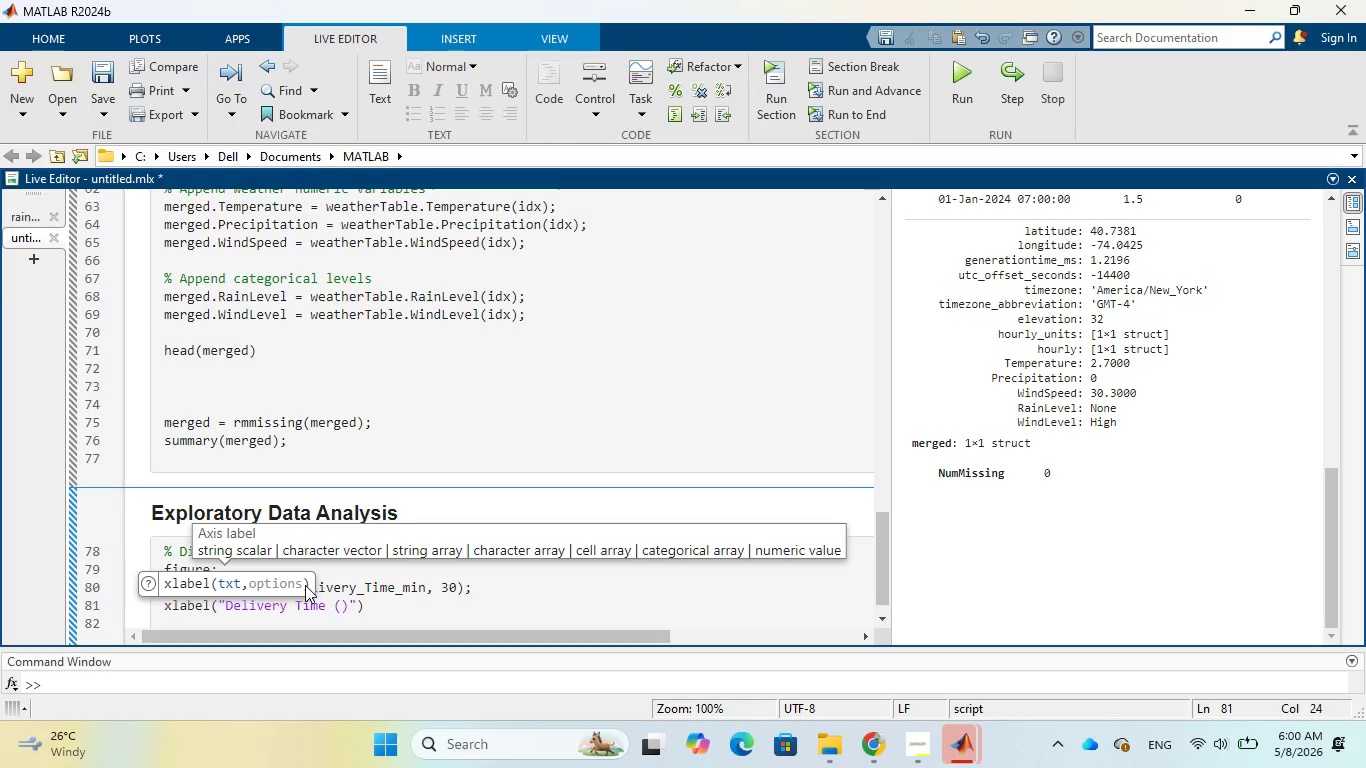 
type(min)
 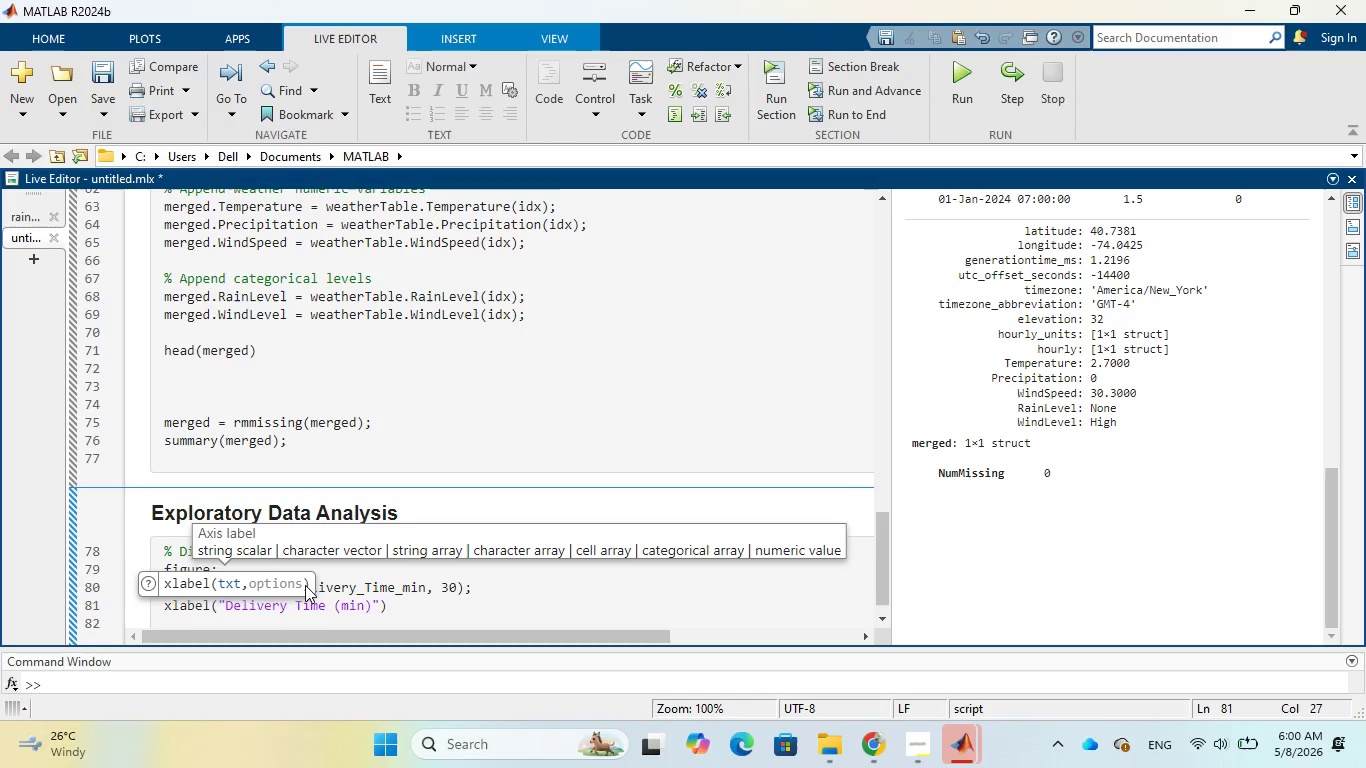 
key(ArrowRight)
 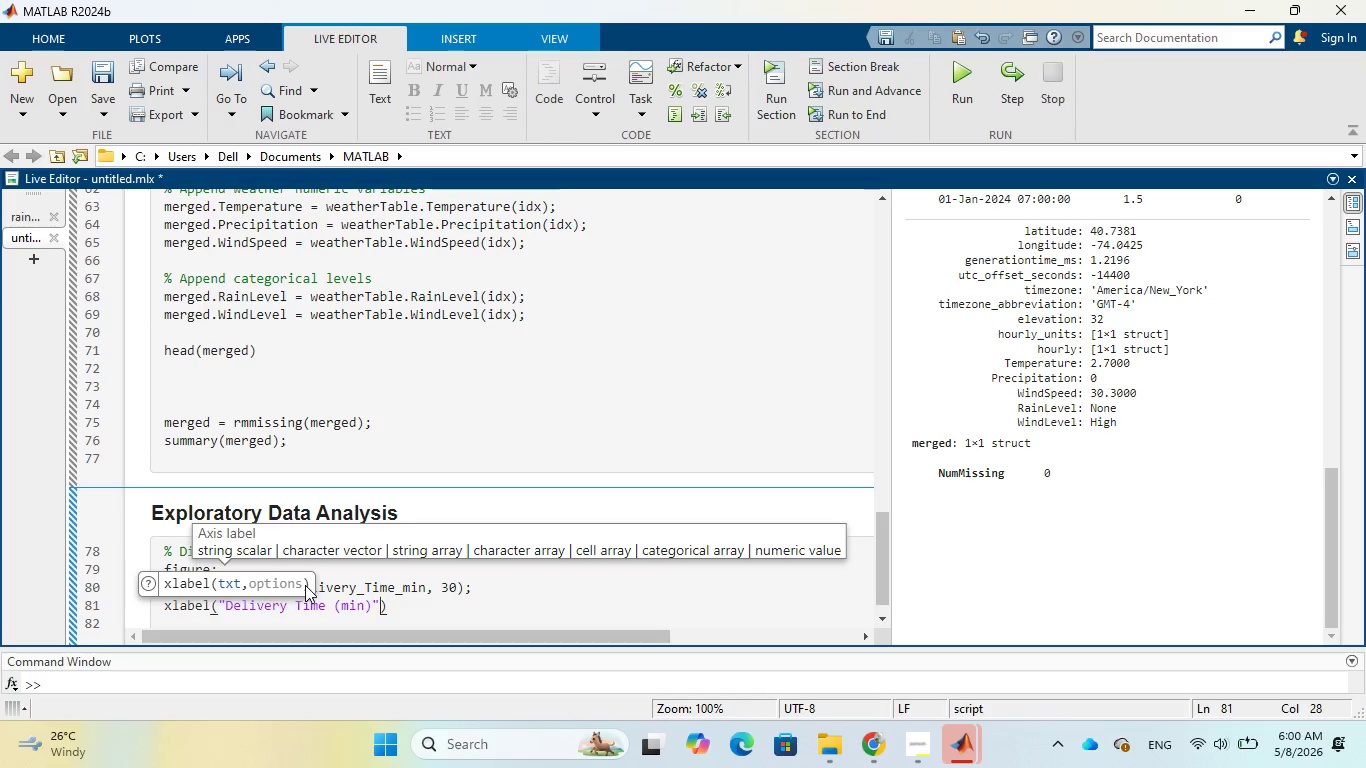 
key(ArrowRight)
 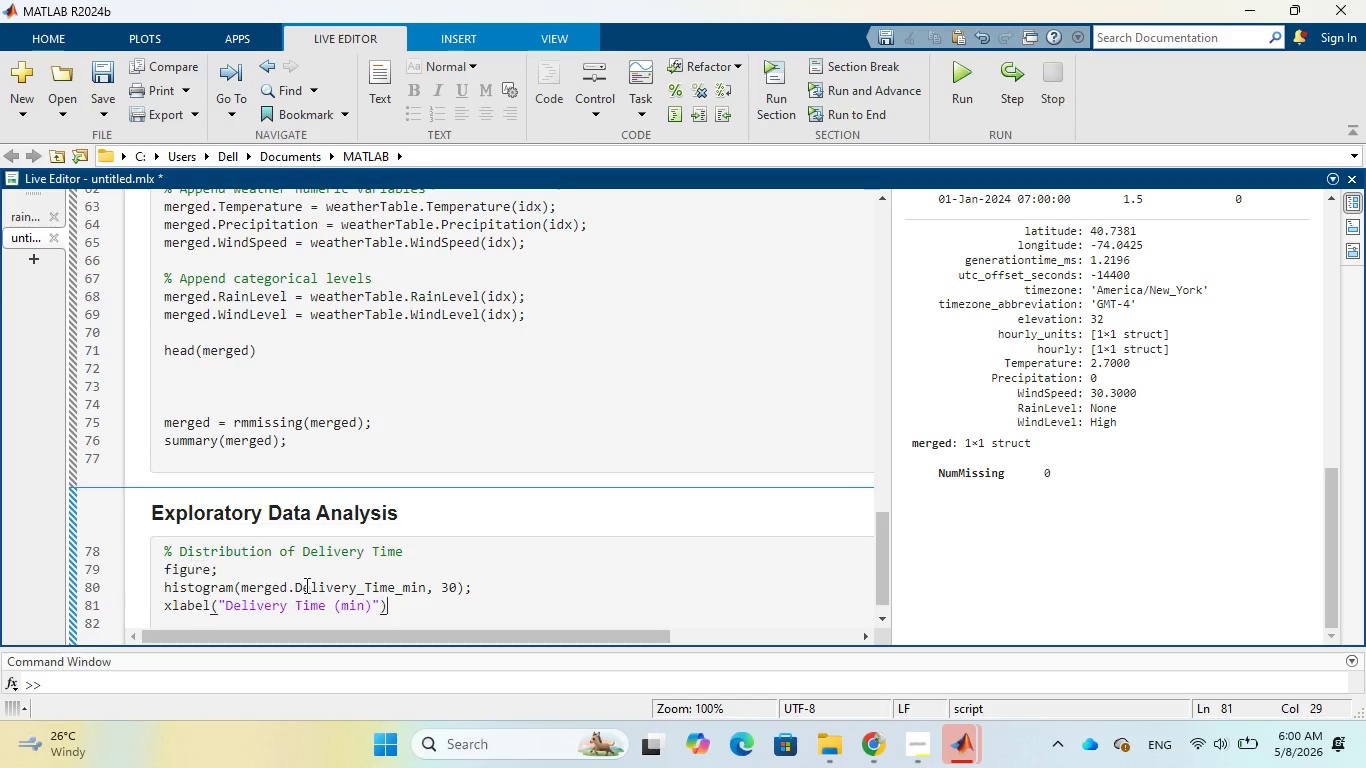 
key(ArrowRight)
 